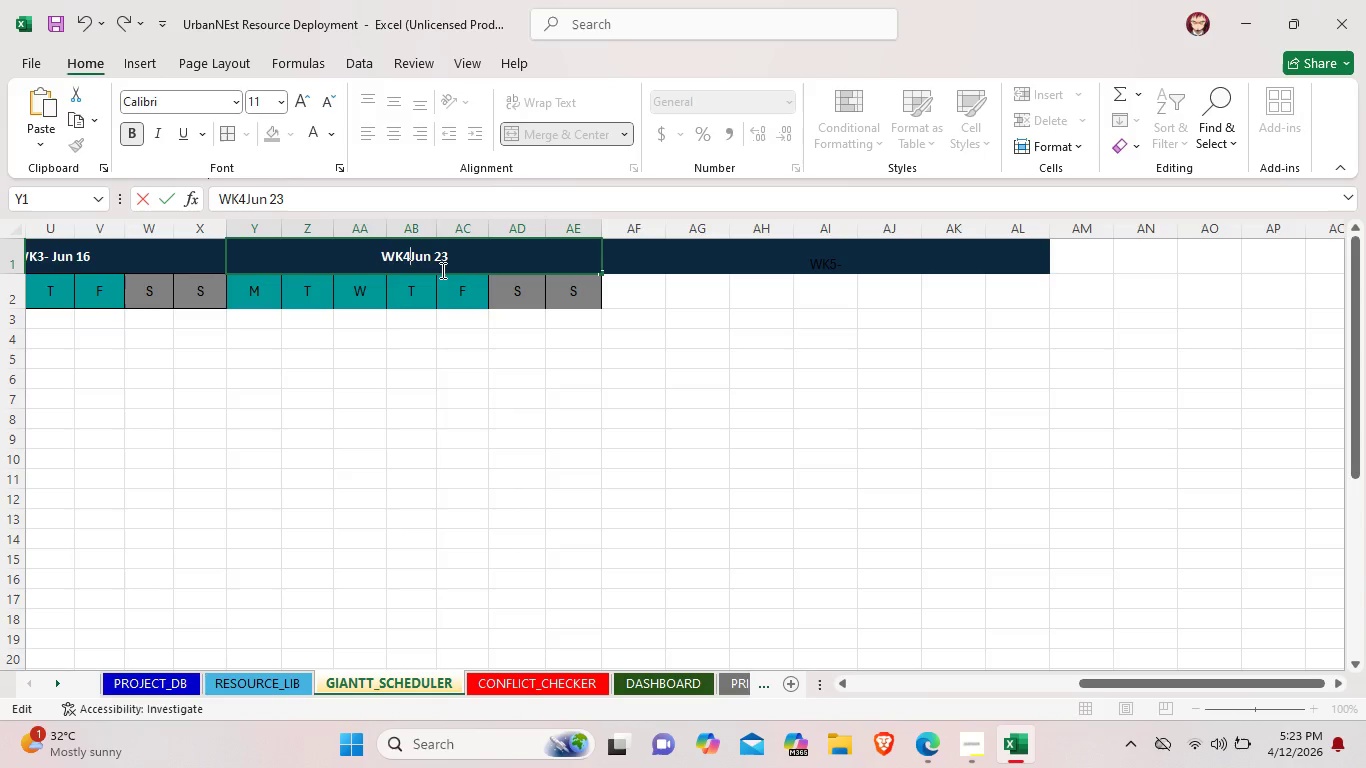 
key(Minus)
 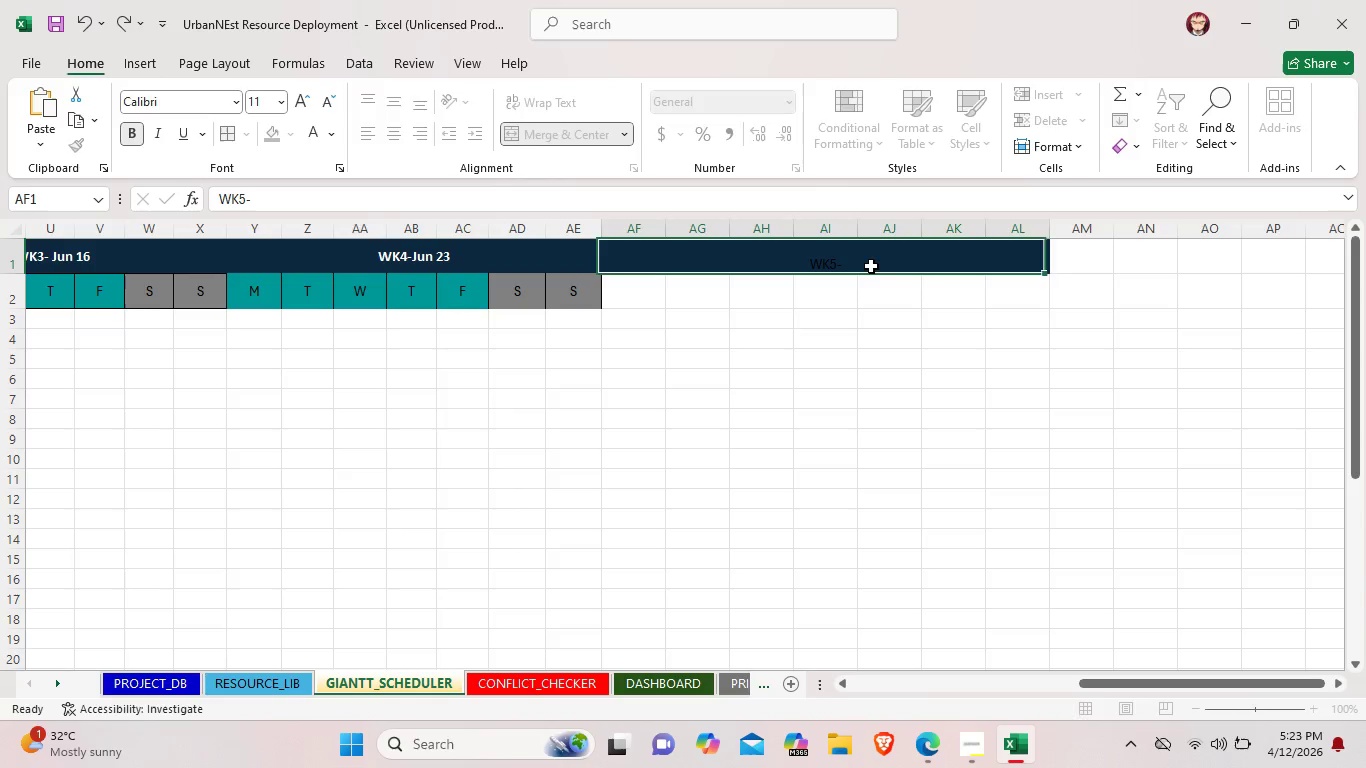 
double_click([871, 266])
 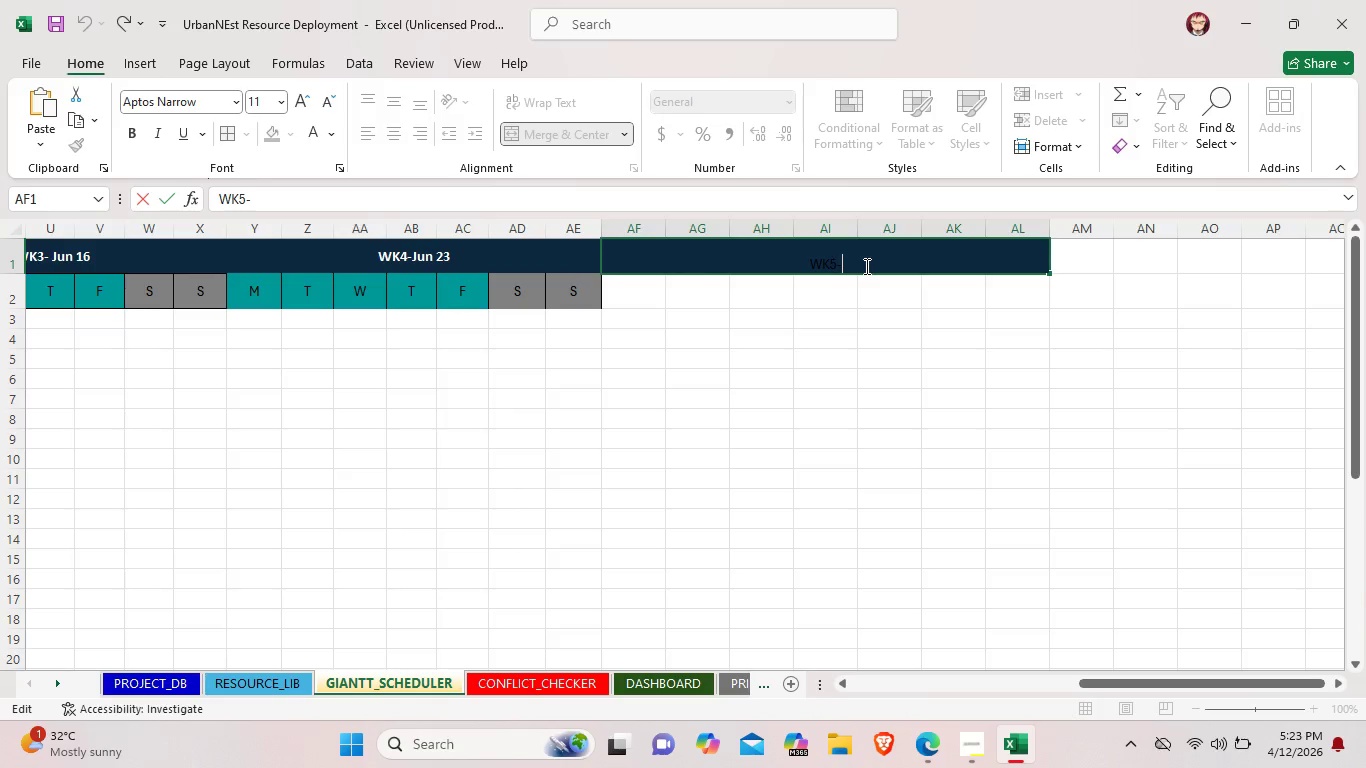 
type(JUn )
 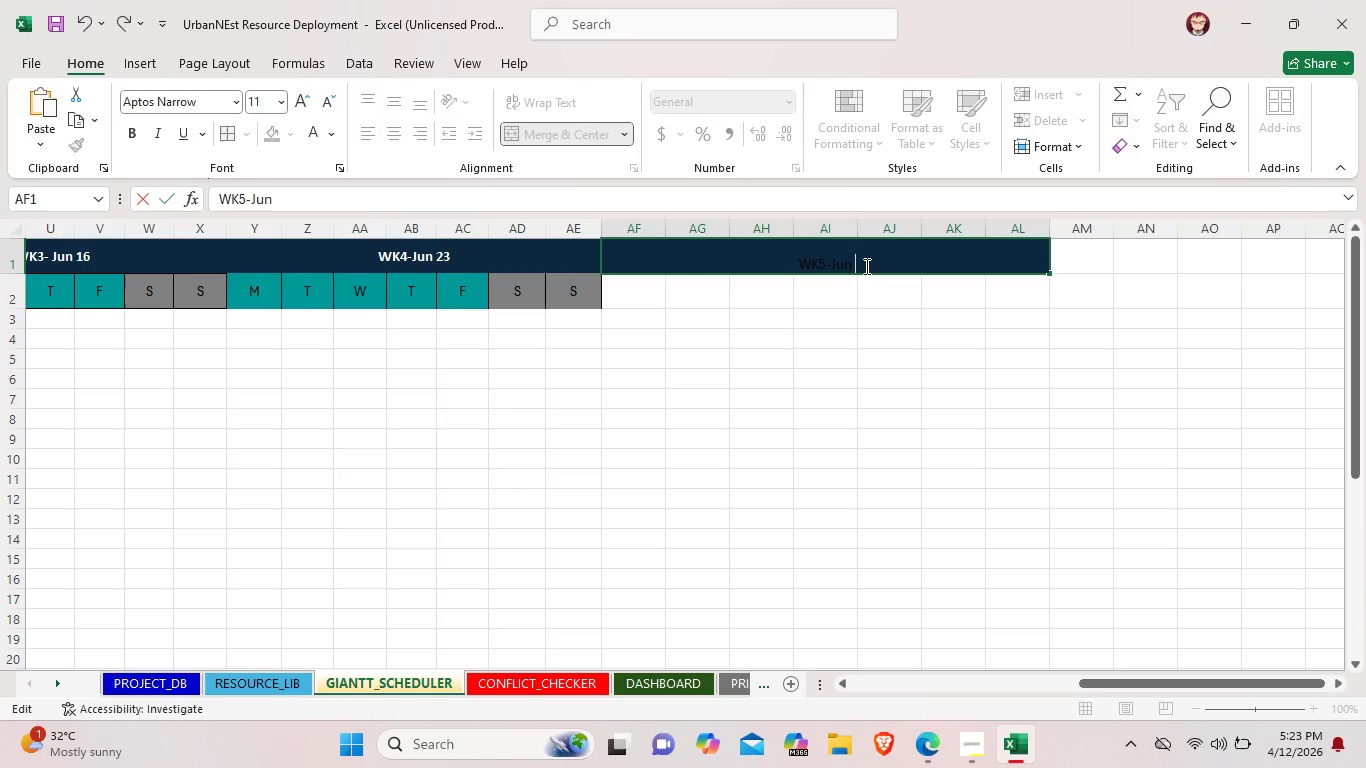 
wait(5.8)
 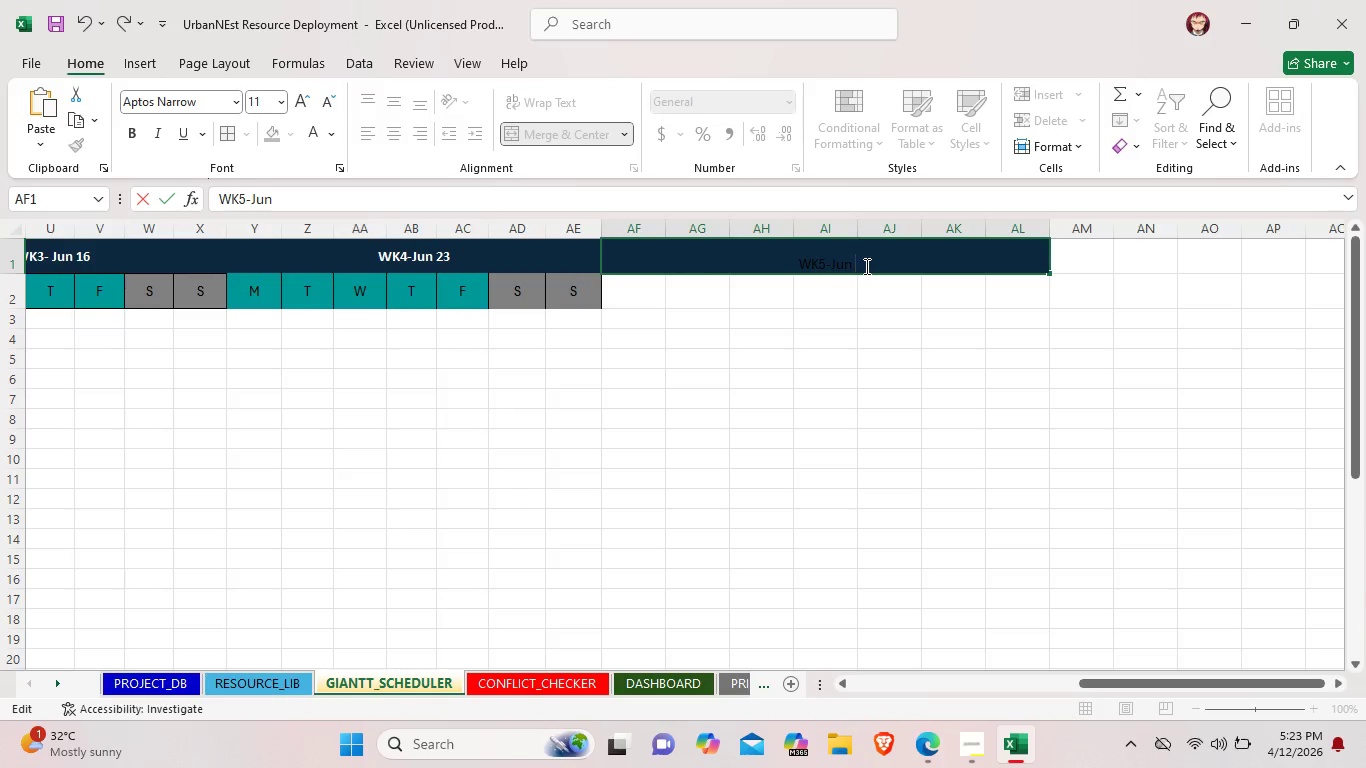 
type( 30)
 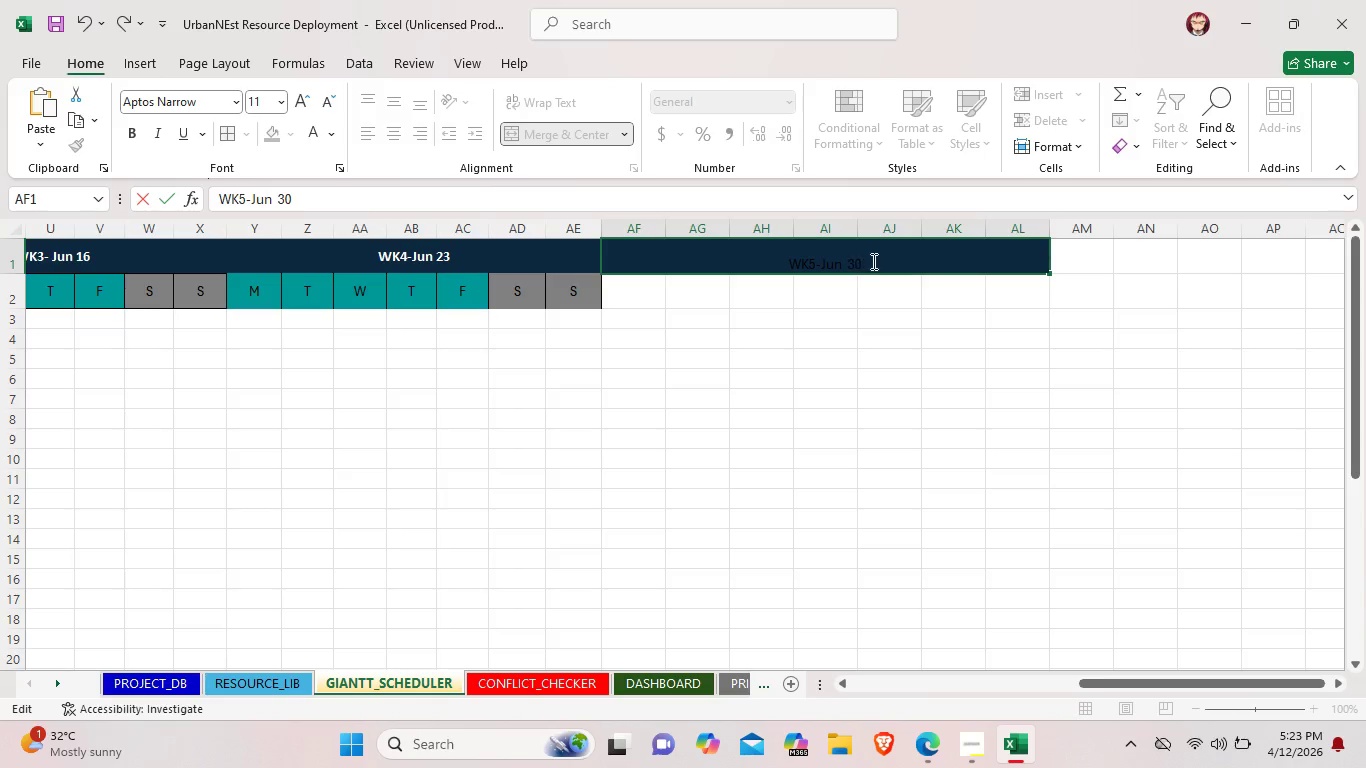 
left_click([872, 261])
 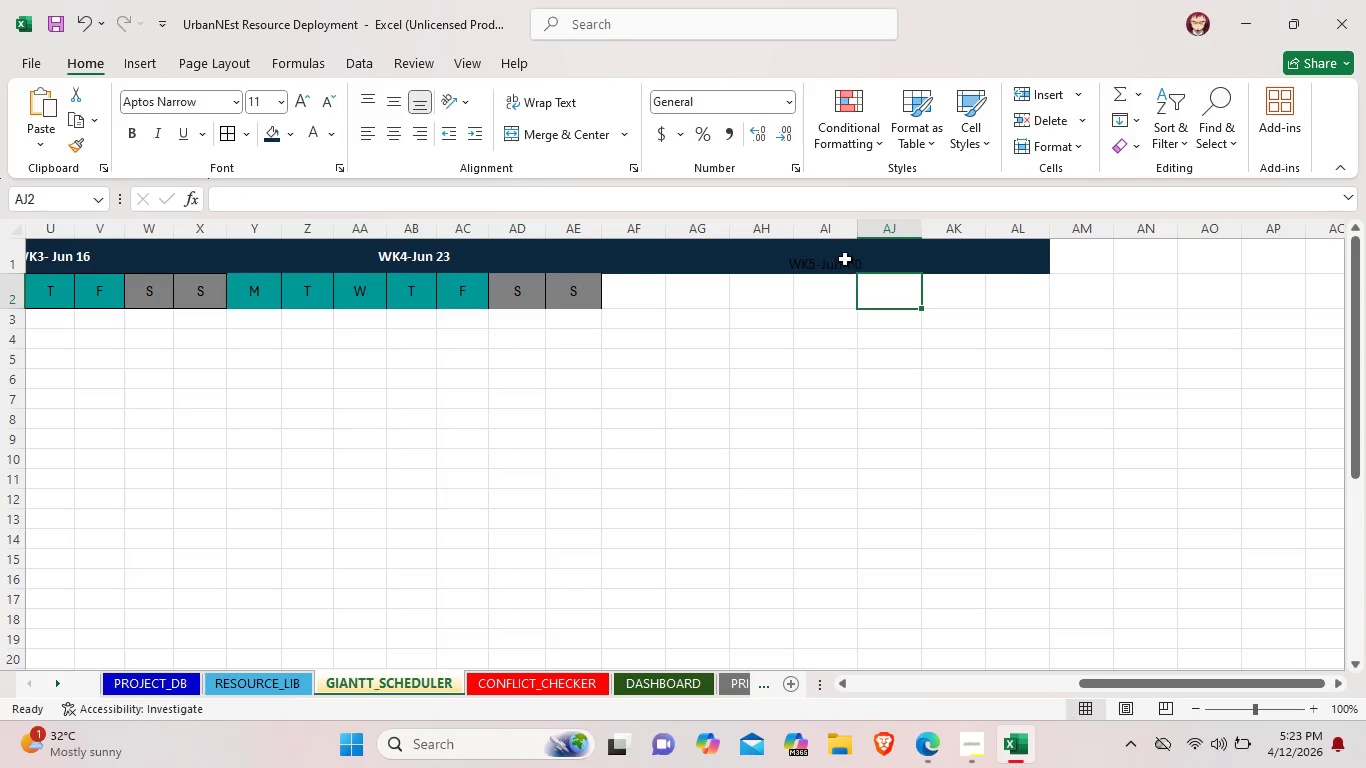 
left_click([845, 257])
 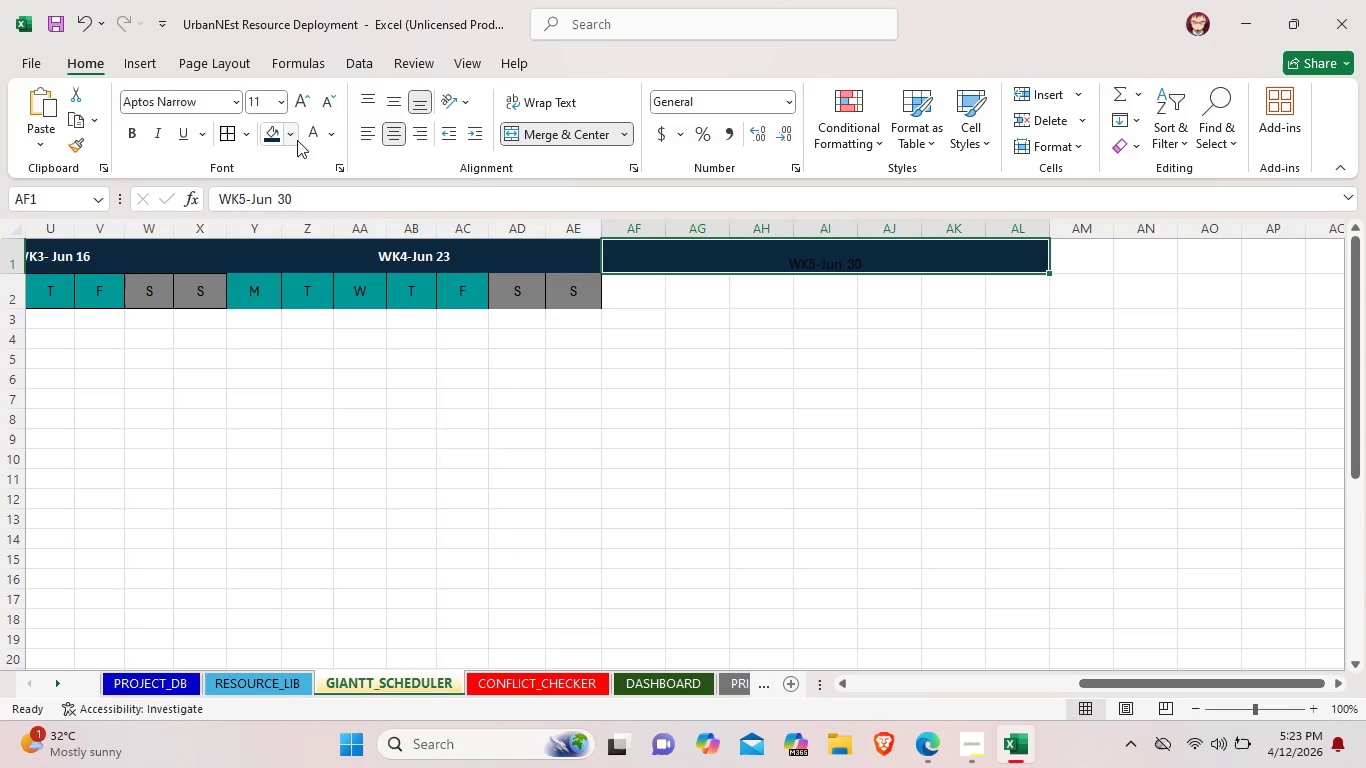 
left_click([311, 137])
 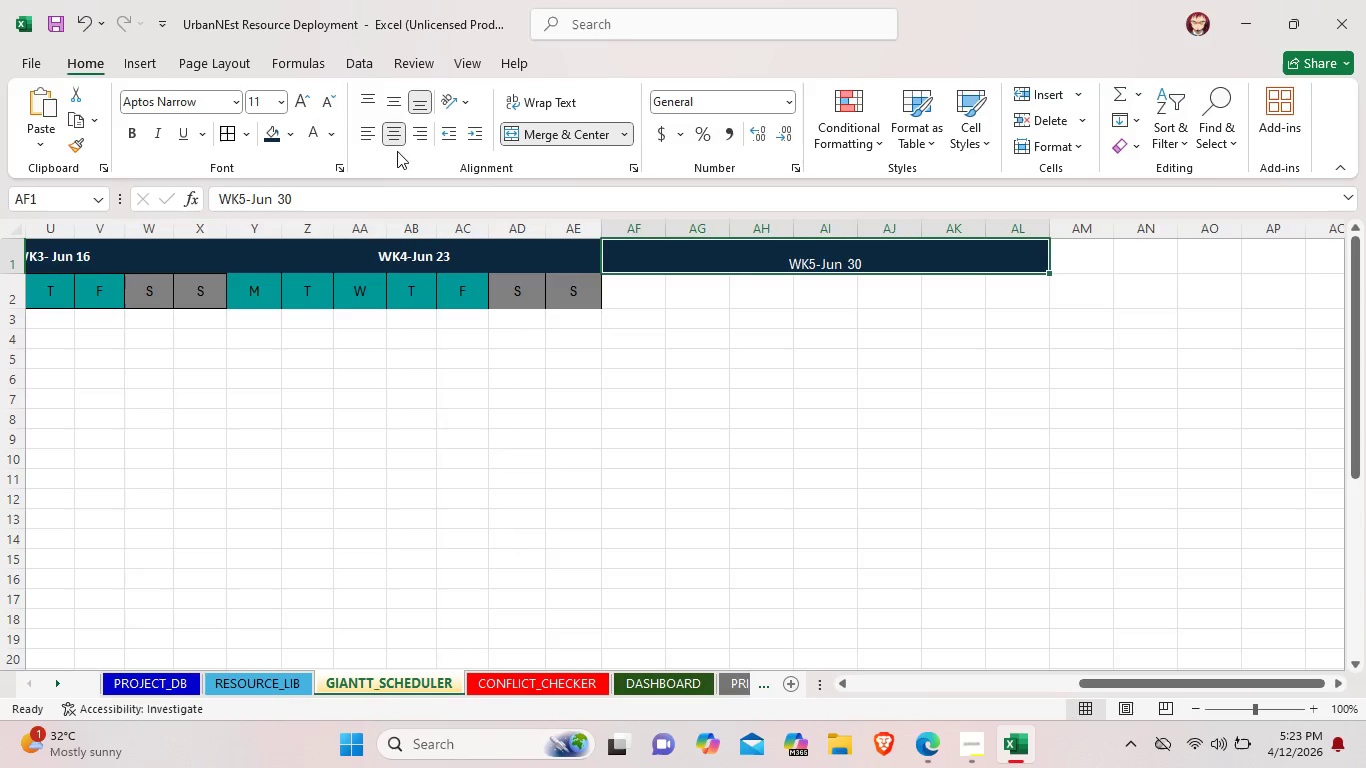 
mouse_move([299, 152])
 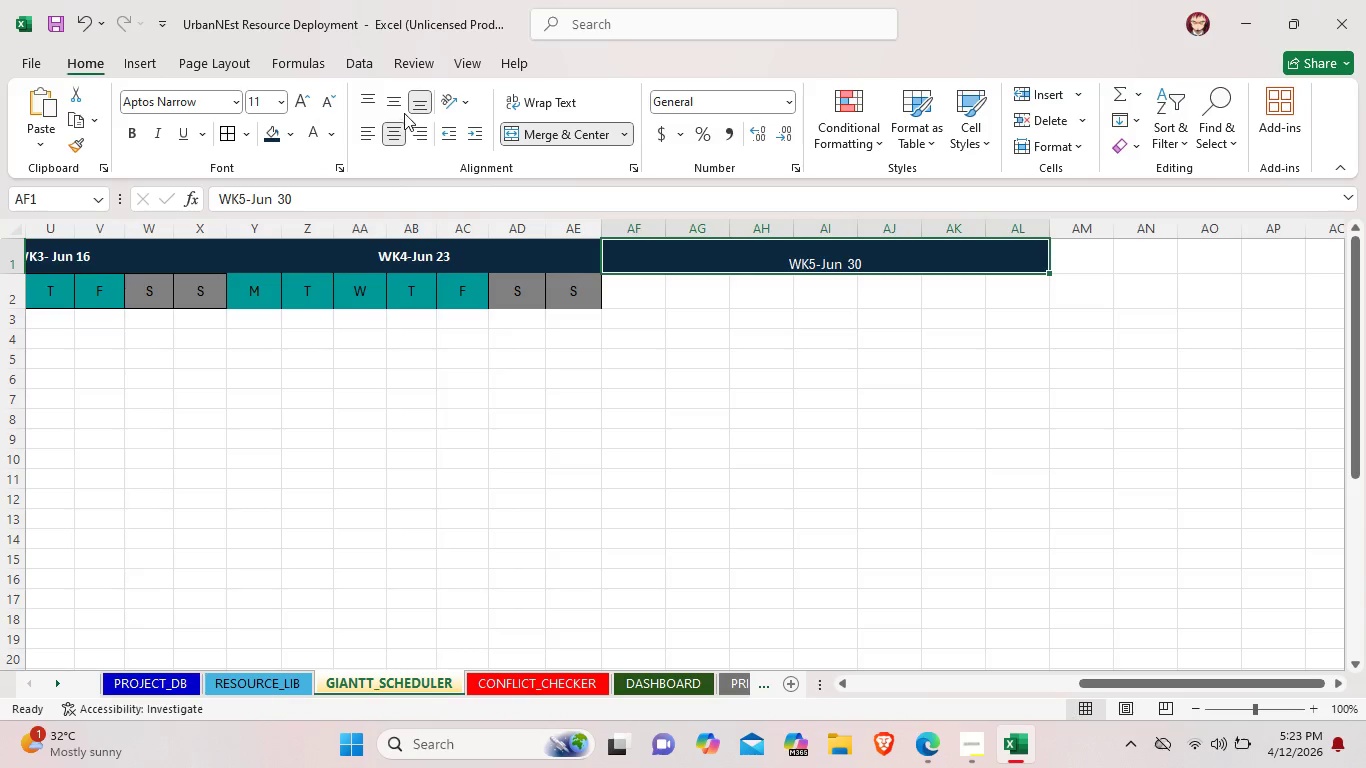 
left_click([404, 107])
 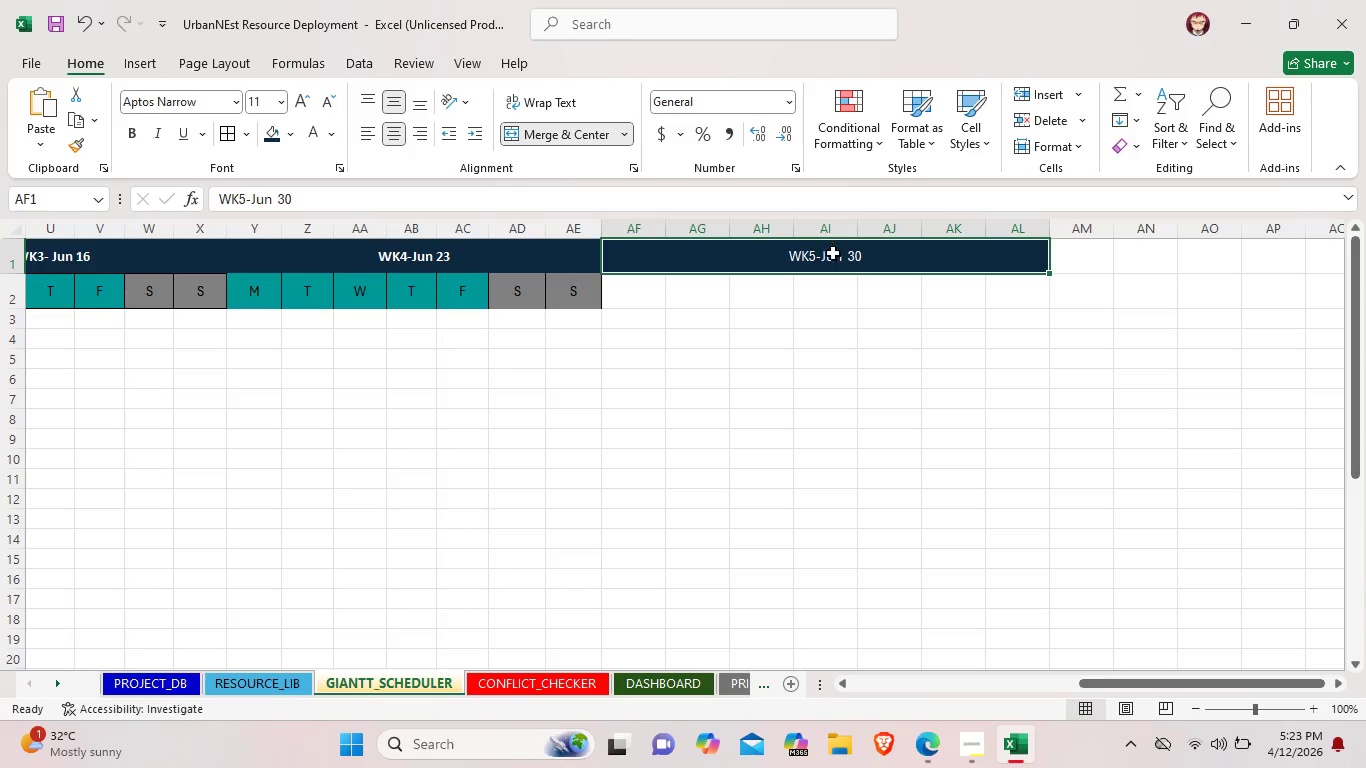 
left_click([812, 258])
 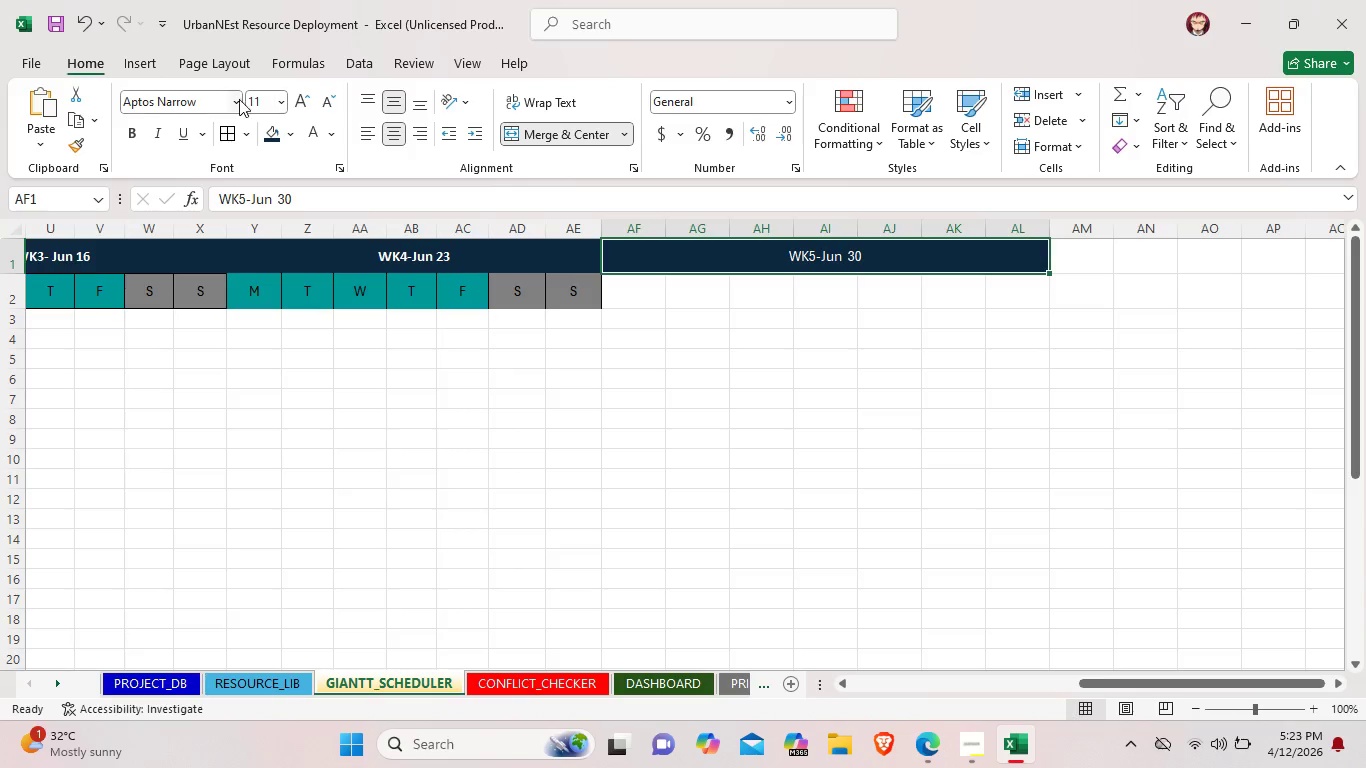 
left_click([236, 98])
 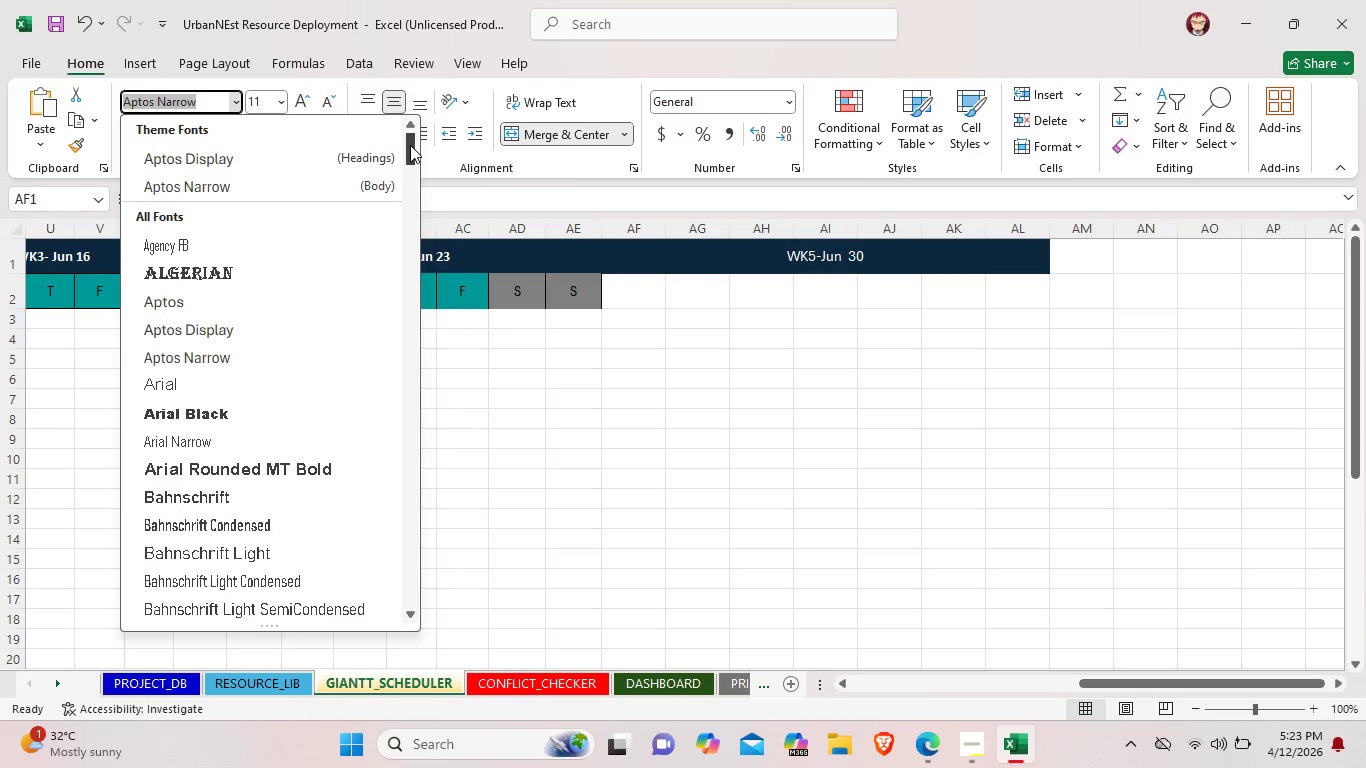 
left_click_drag(start_coordinate=[410, 145], to_coordinate=[443, 215])
 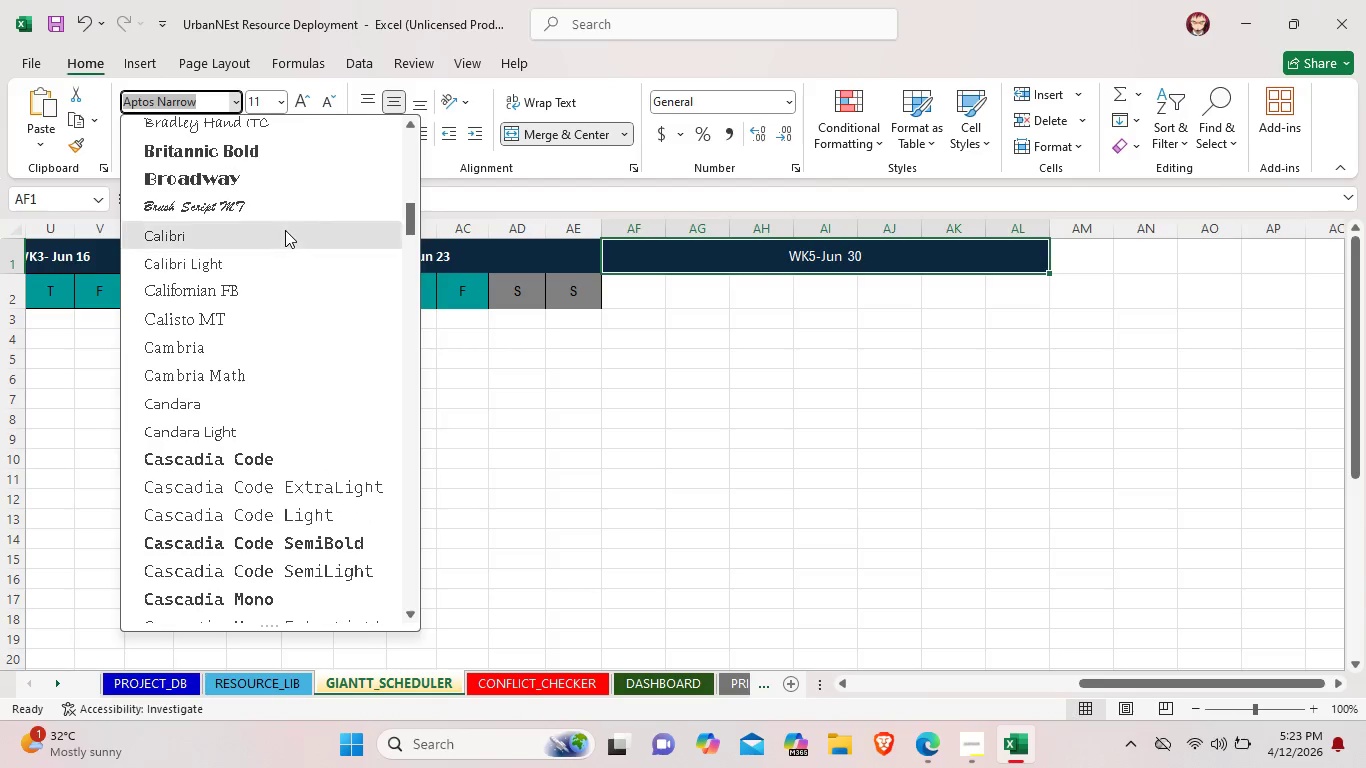 
left_click([285, 230])
 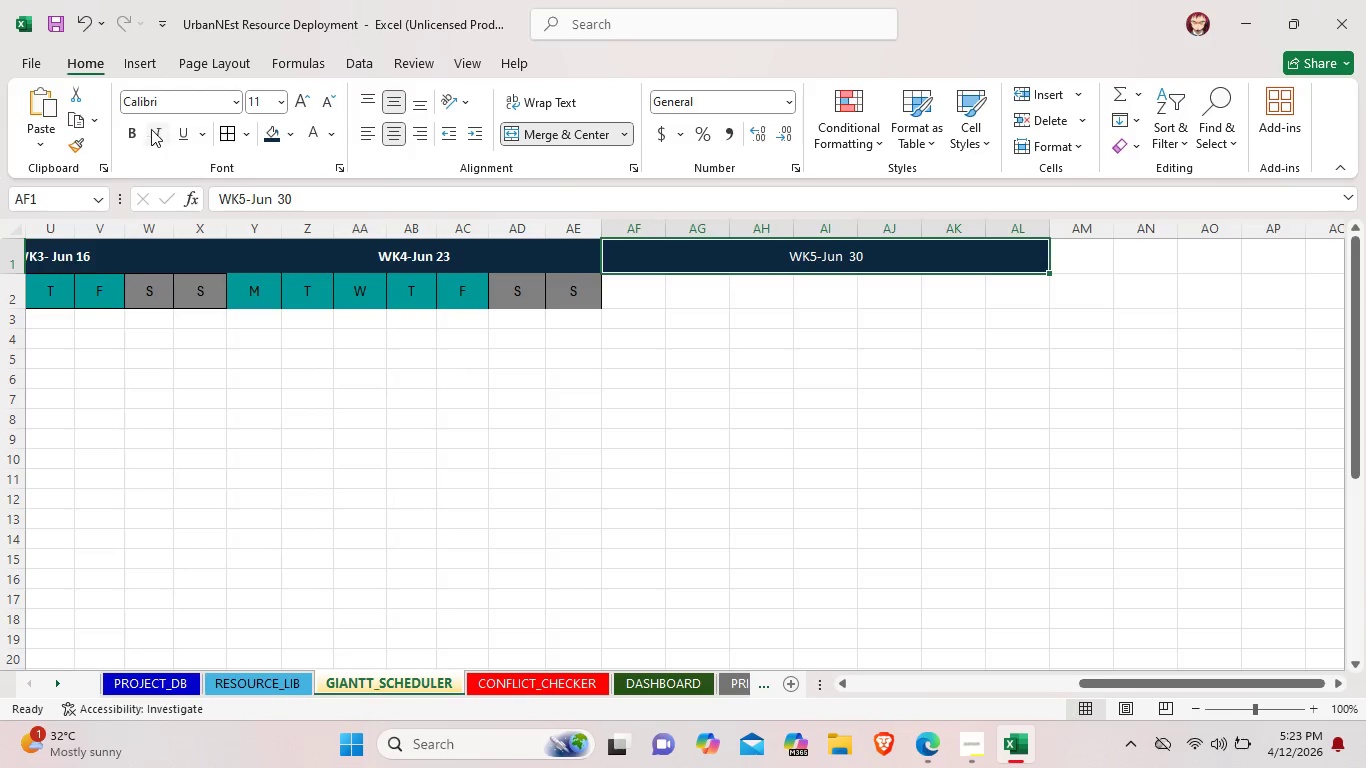 
left_click([140, 132])
 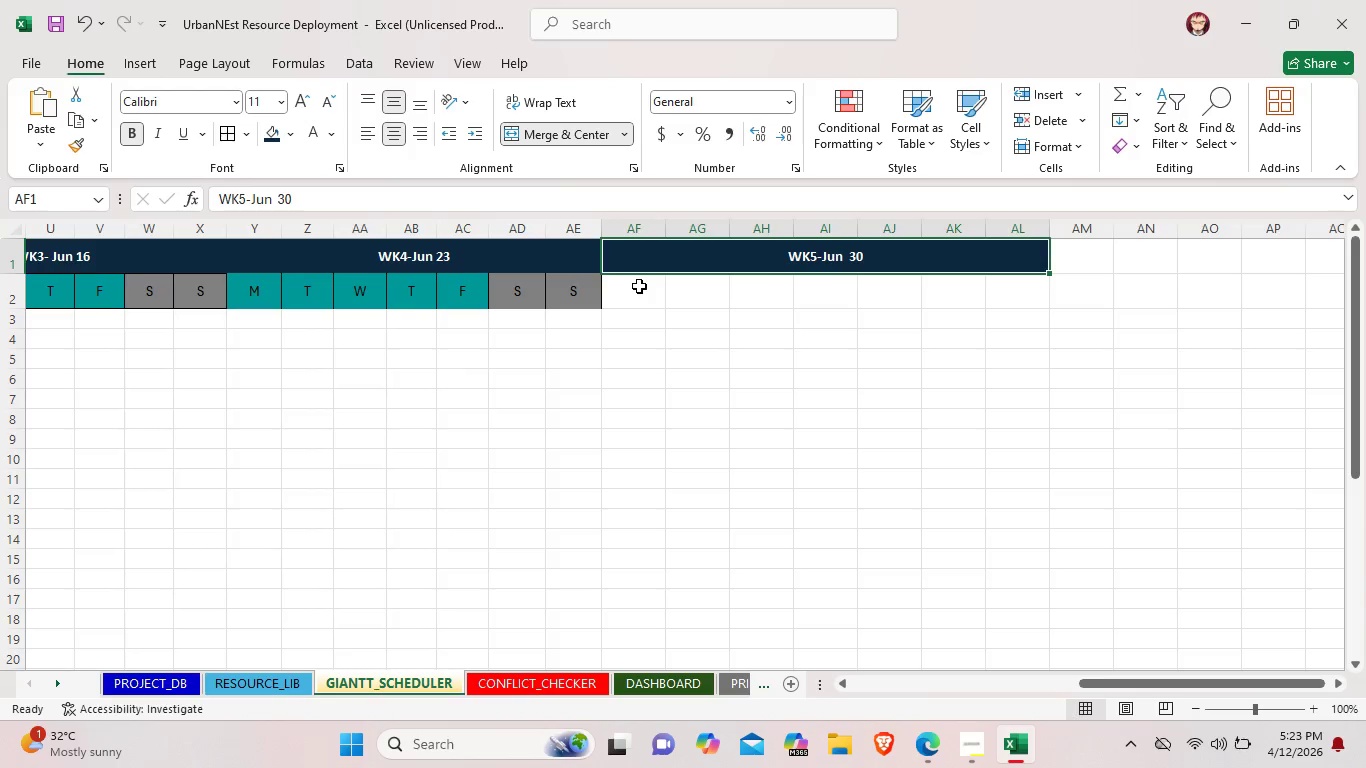 
left_click([643, 296])
 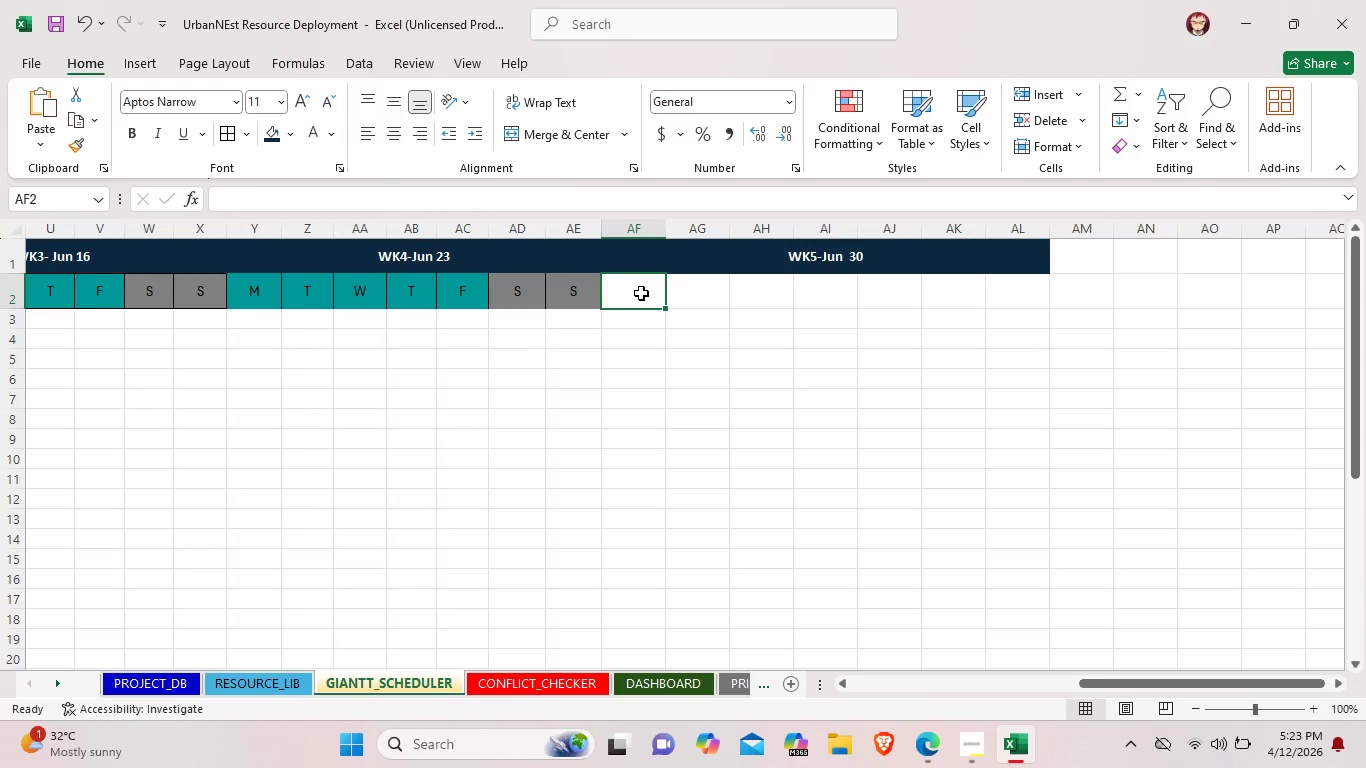 
double_click([641, 293])
 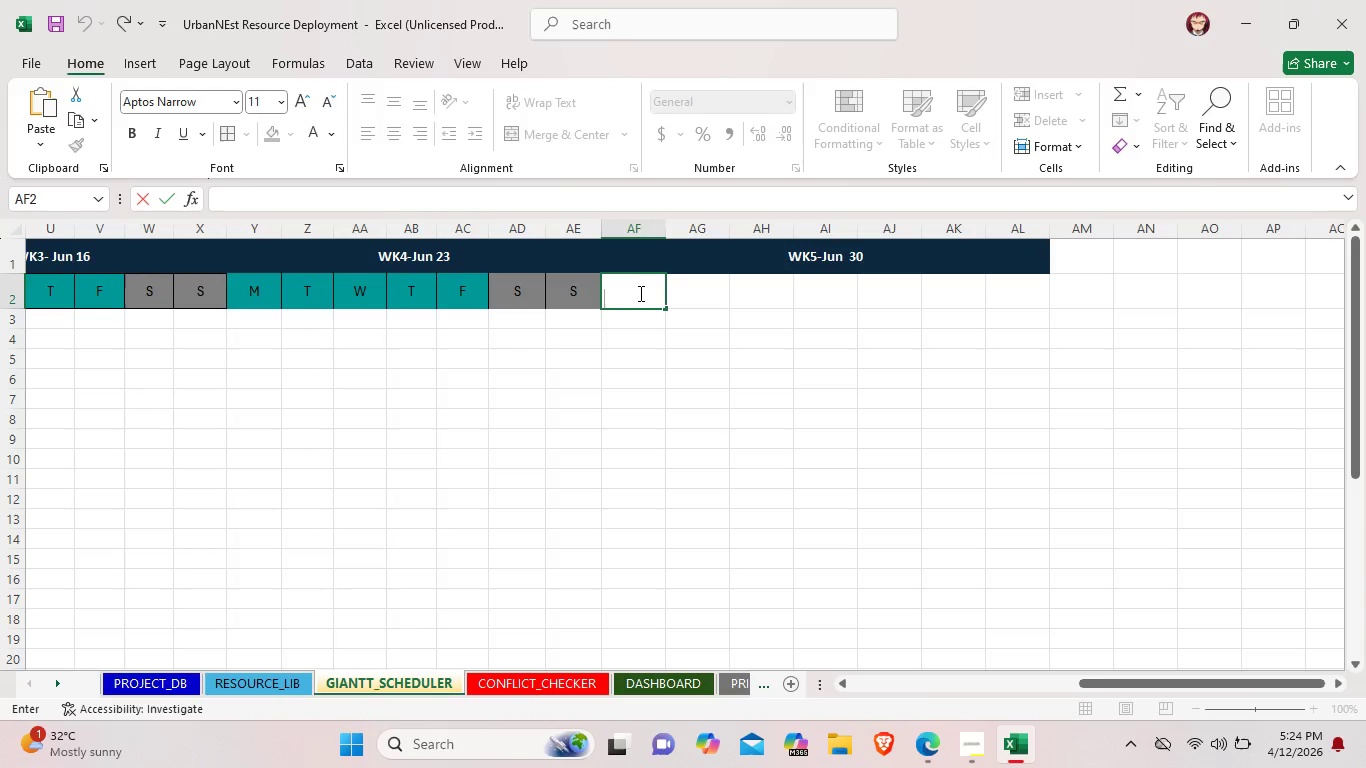 
key(Shift+M)
 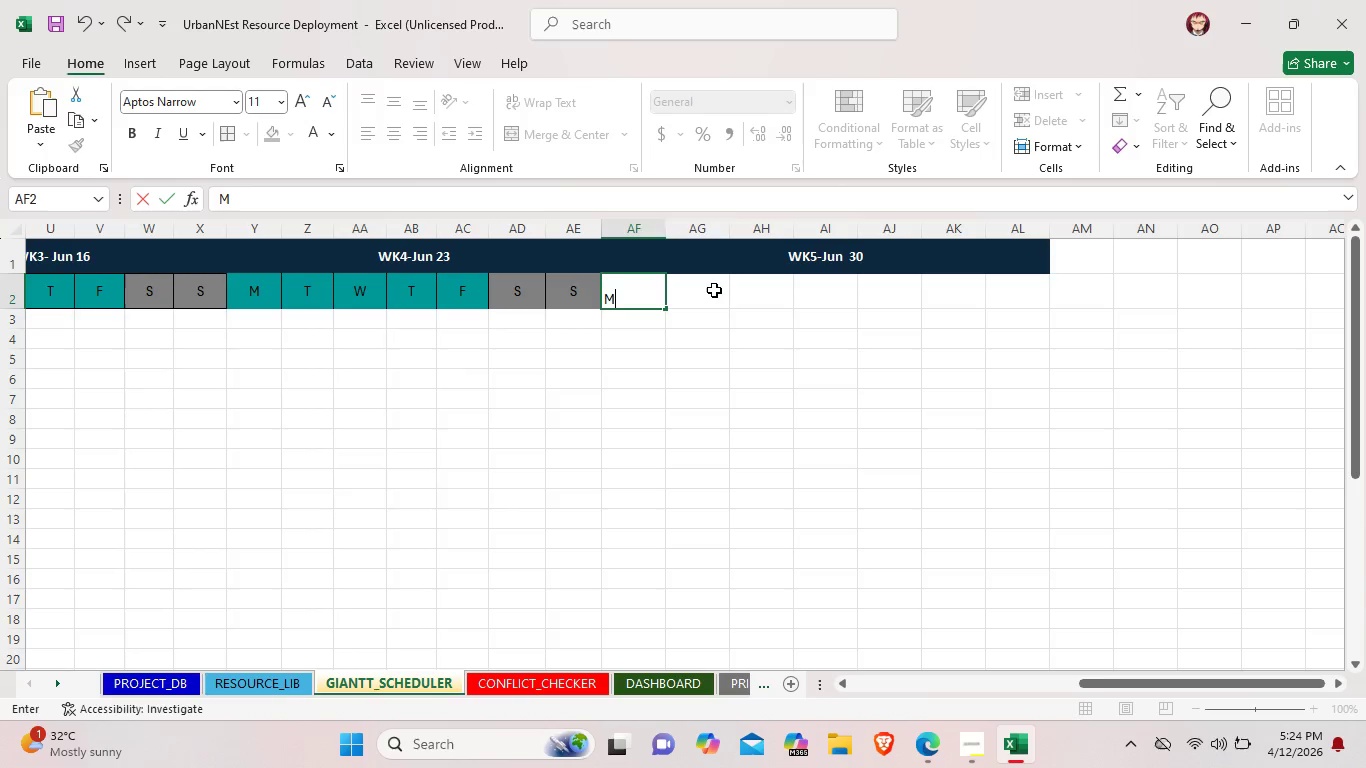 
double_click([713, 290])
 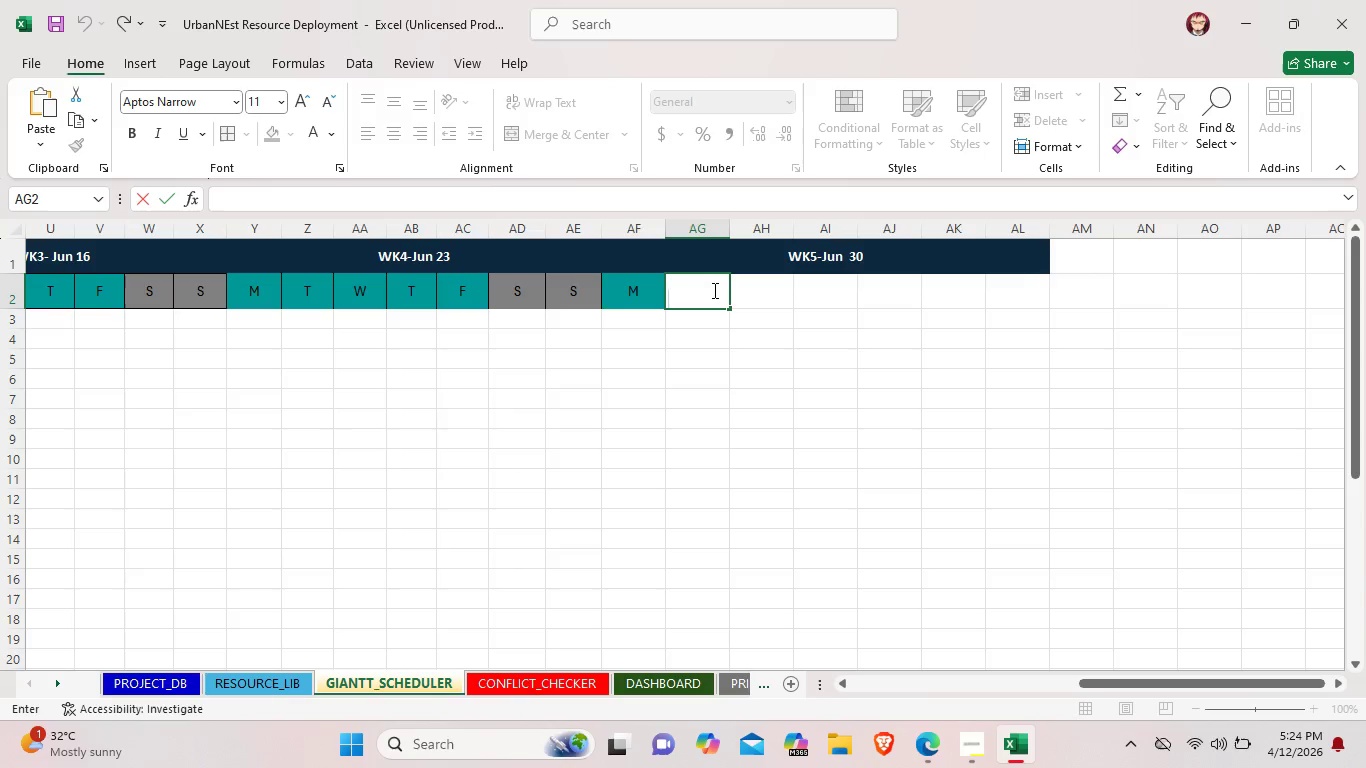 
key(Shift+T)
 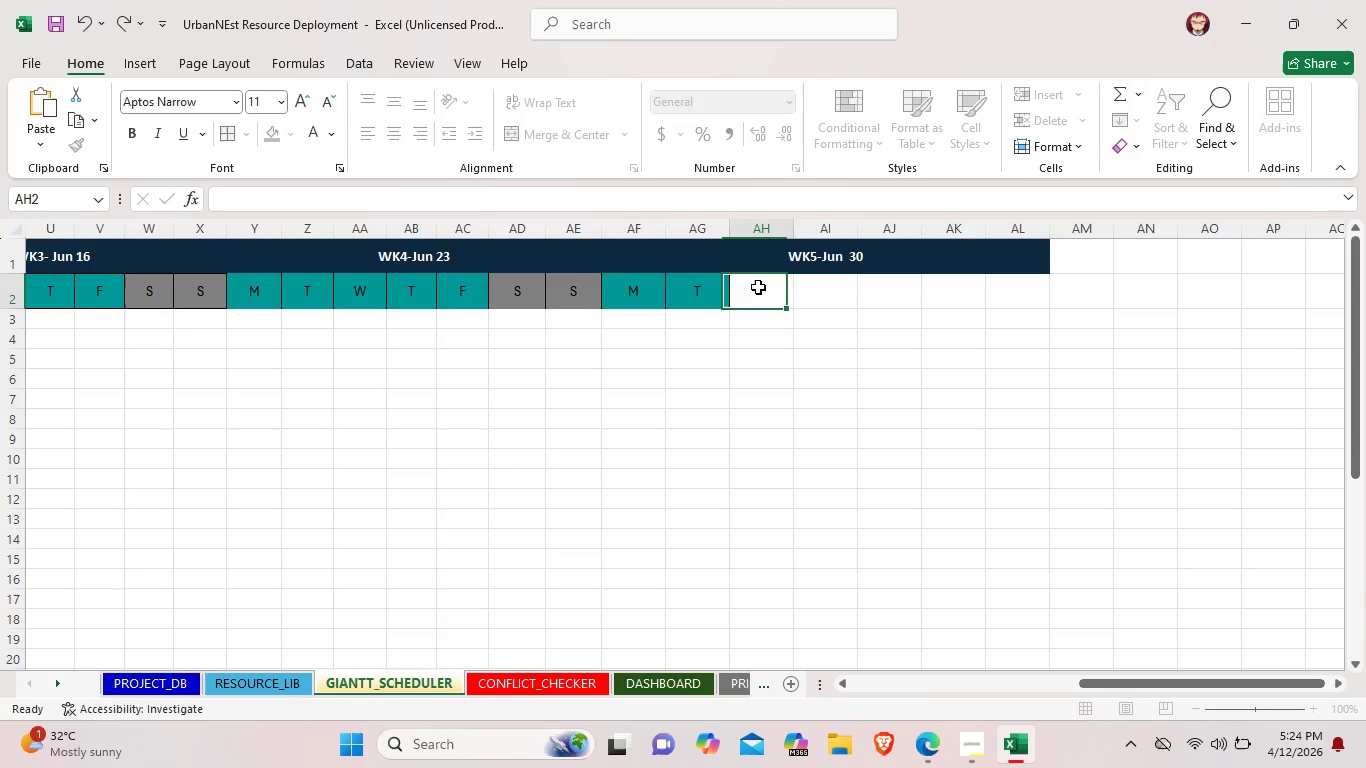 
double_click([758, 287])
 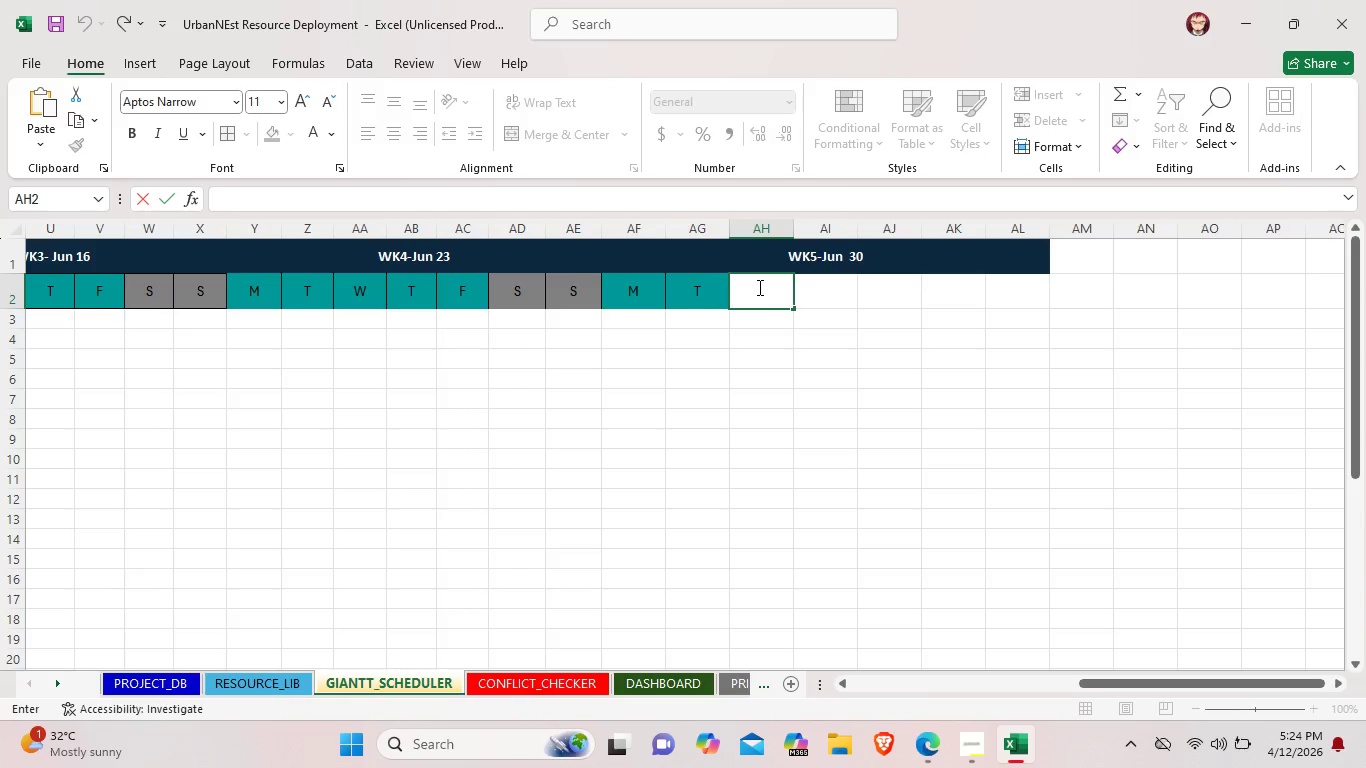 
key(Shift+W)
 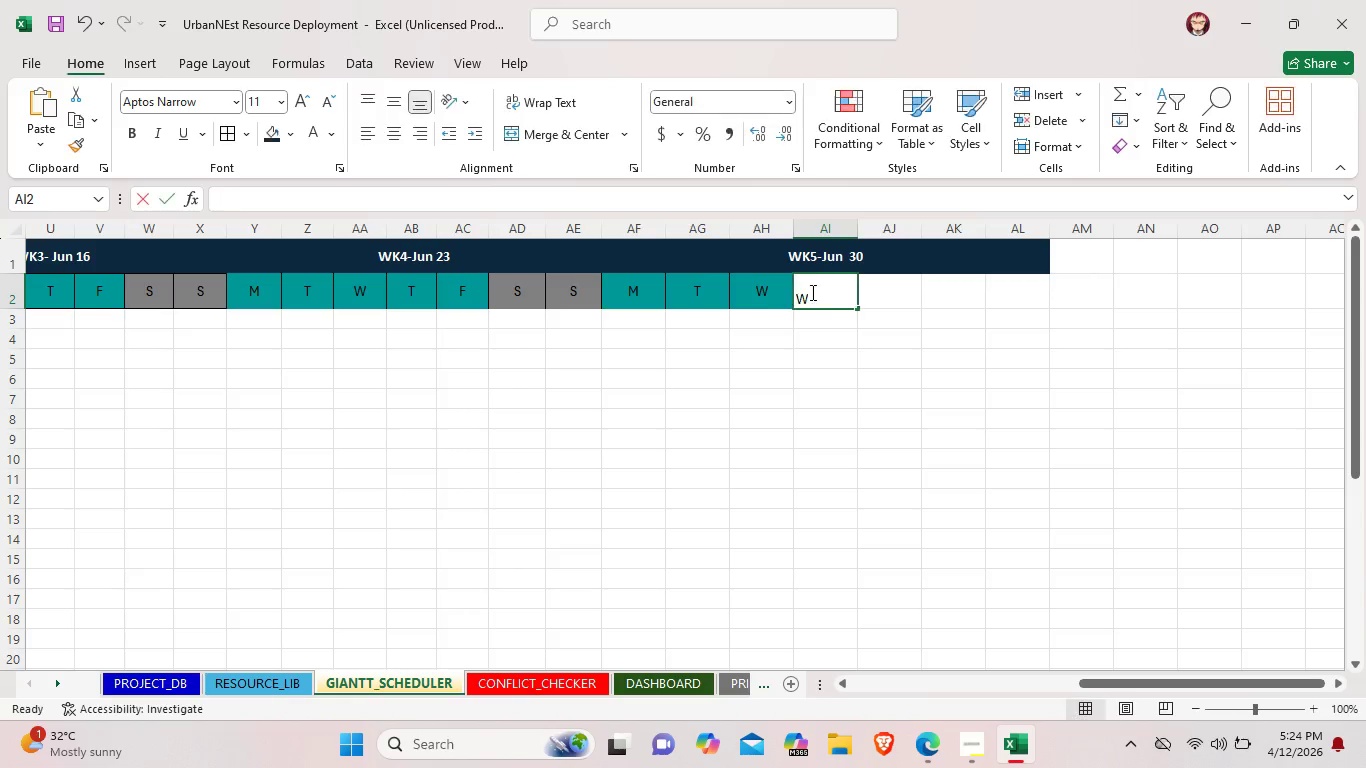 
double_click([811, 292])
 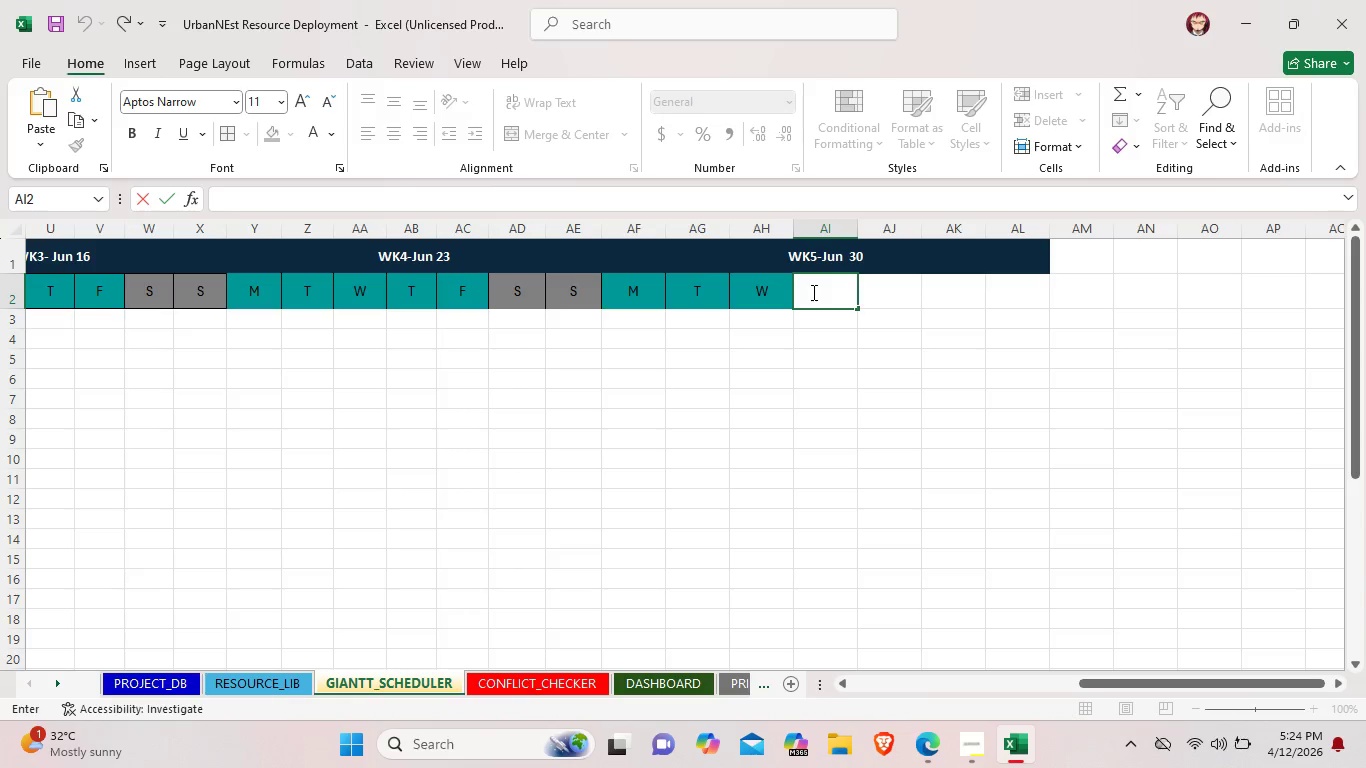 
key(Shift+T)
 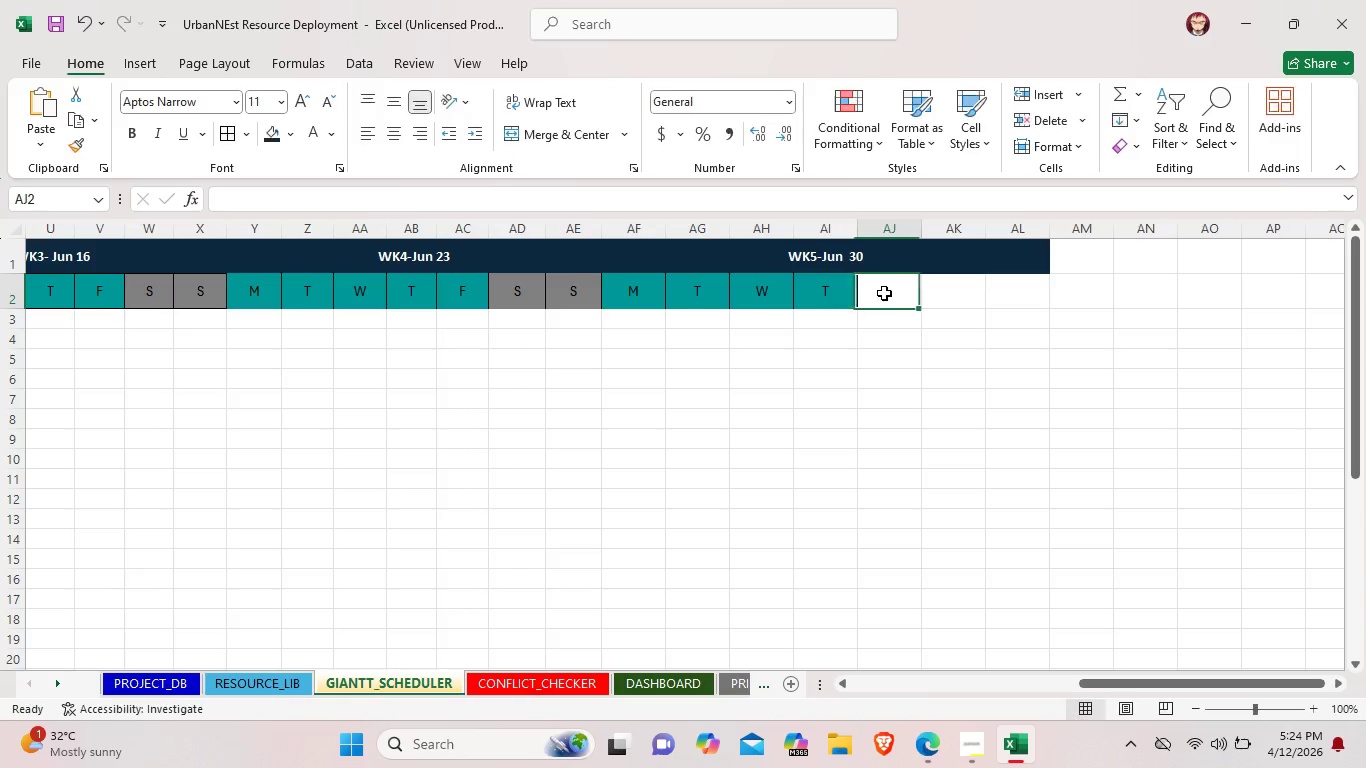 
double_click([884, 293])
 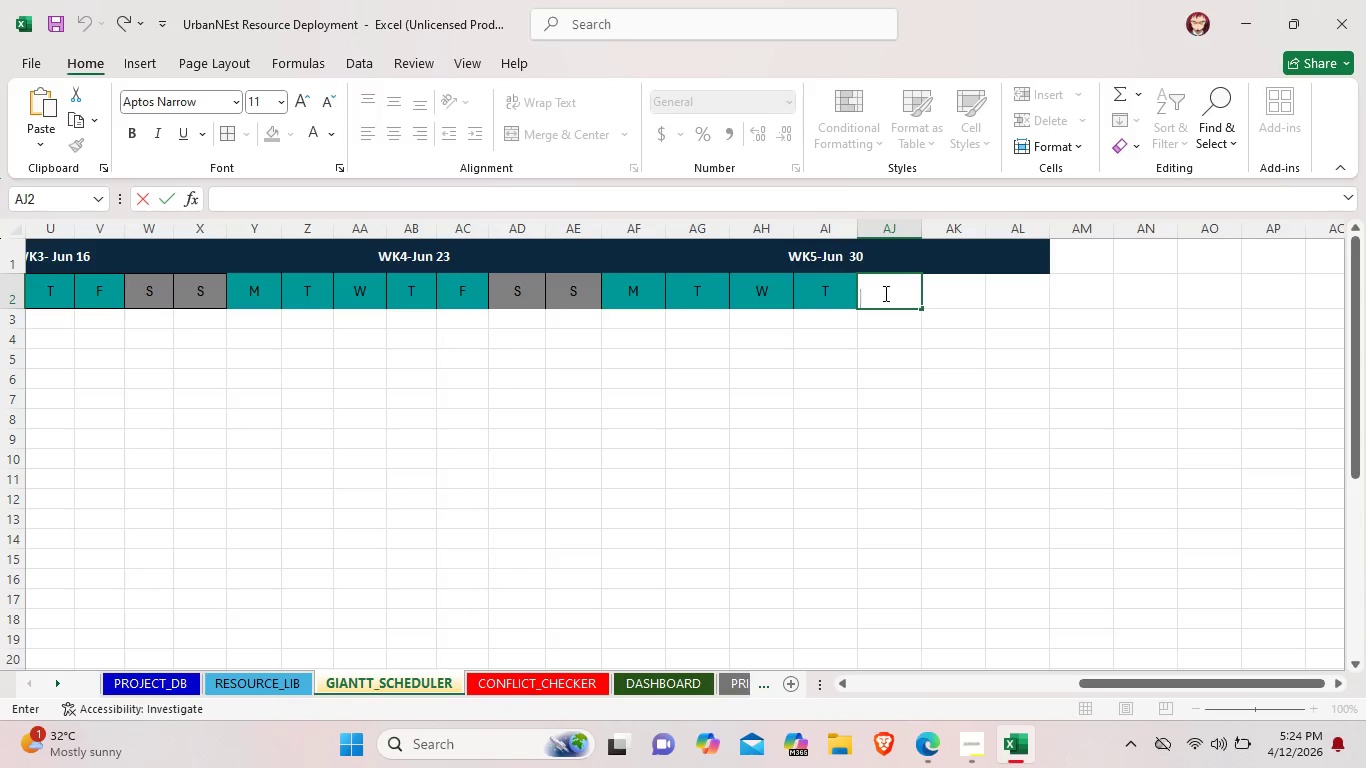 
key(Shift+F)
 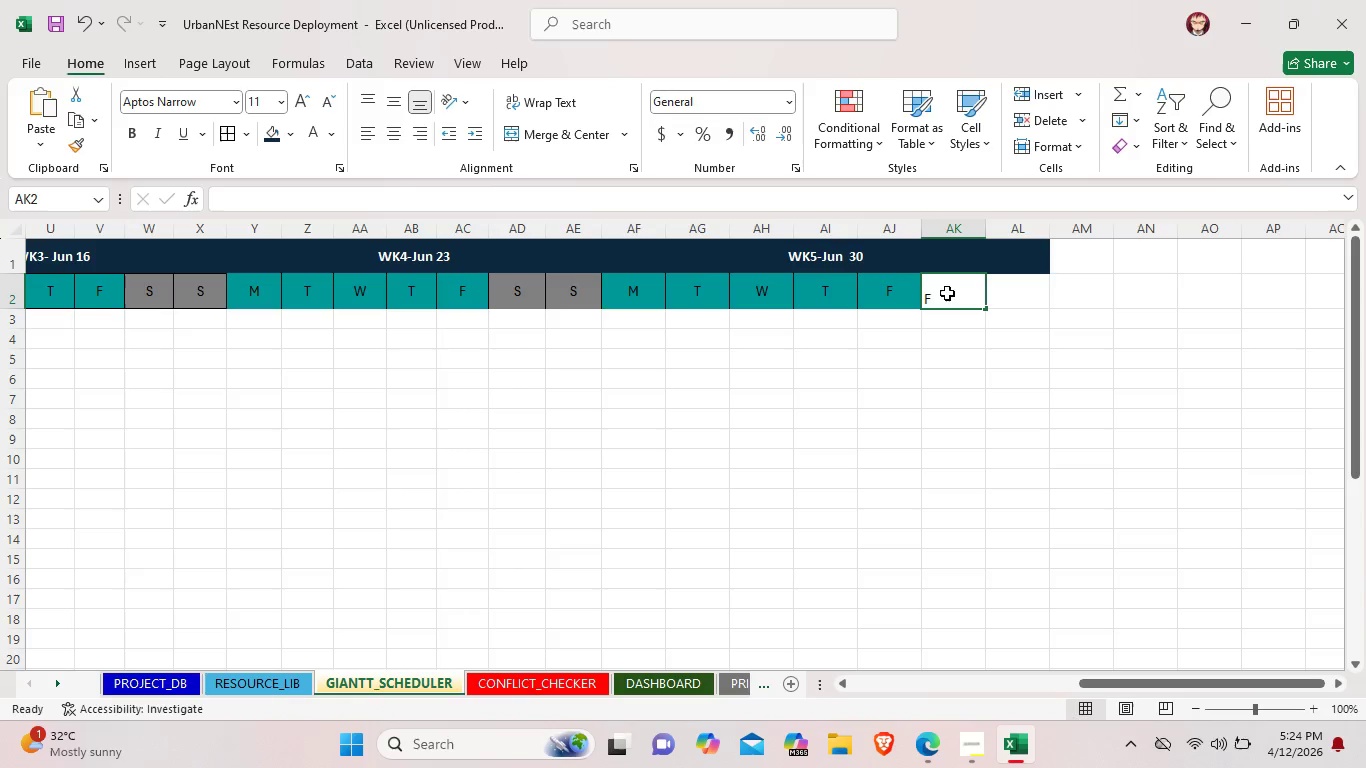 
double_click([947, 293])
 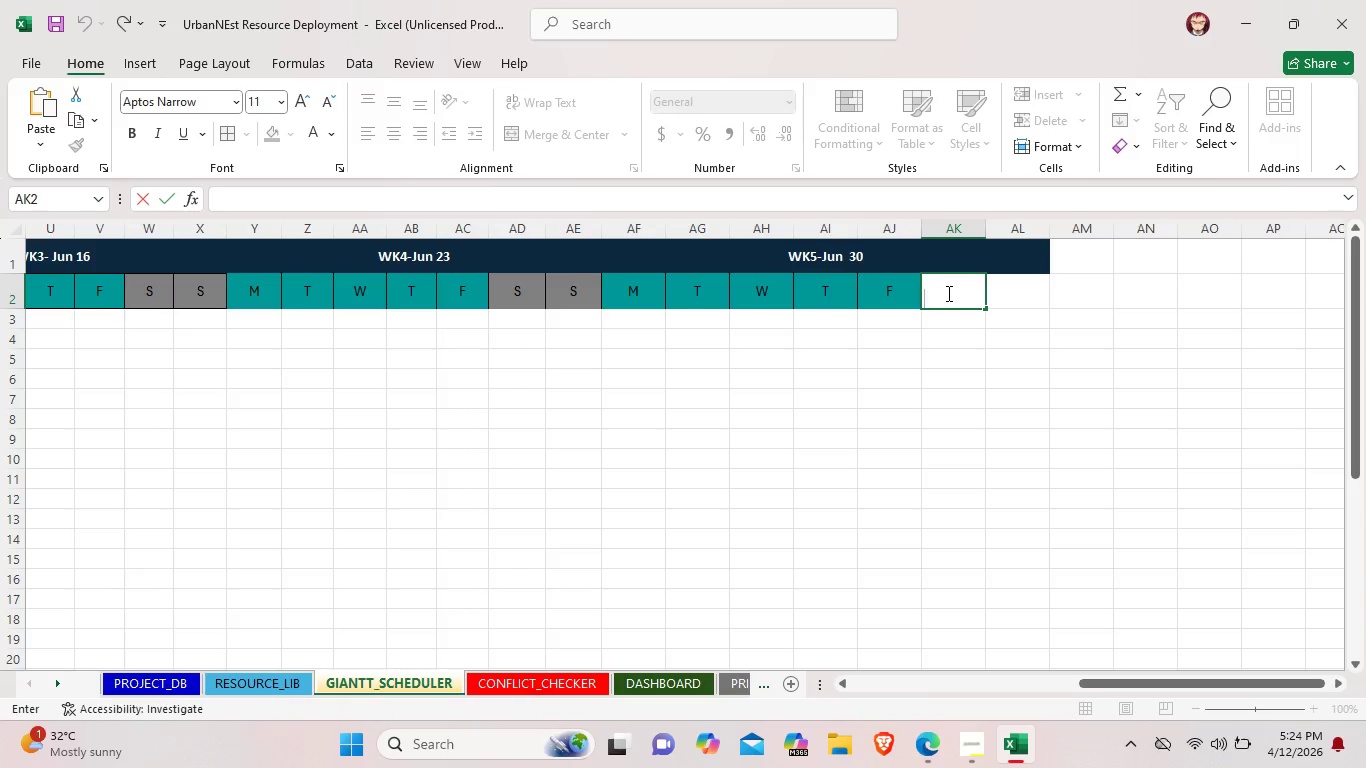 
key(Shift+S)
 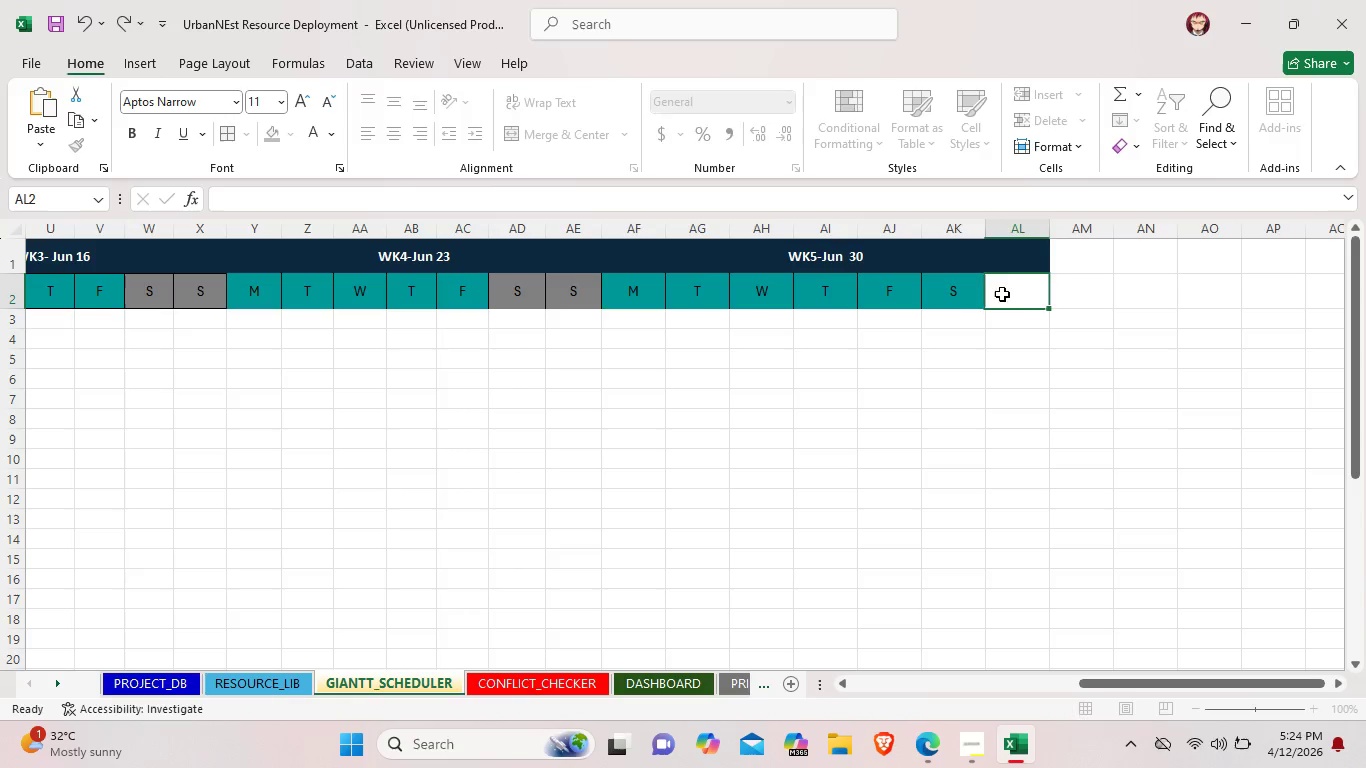 
double_click([1002, 294])
 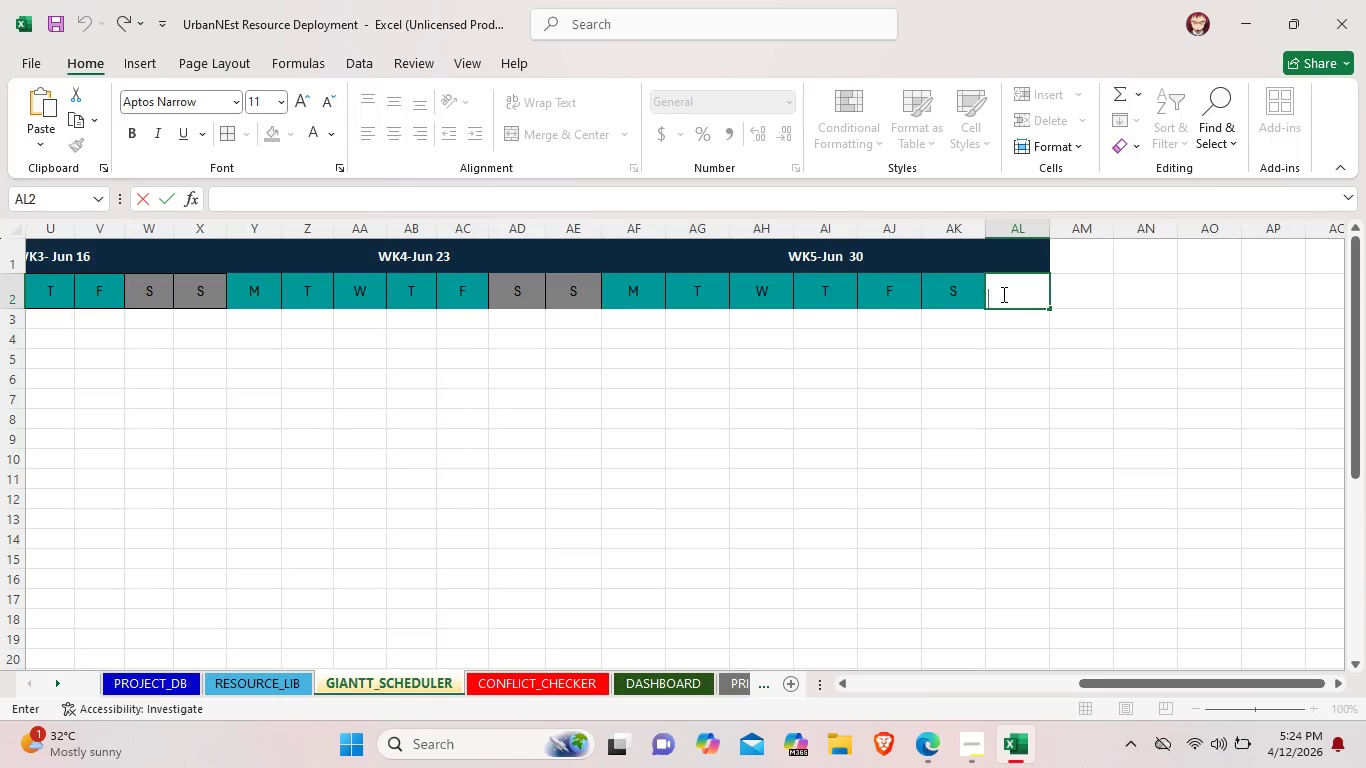 
key(Shift+ShiftLeft)
 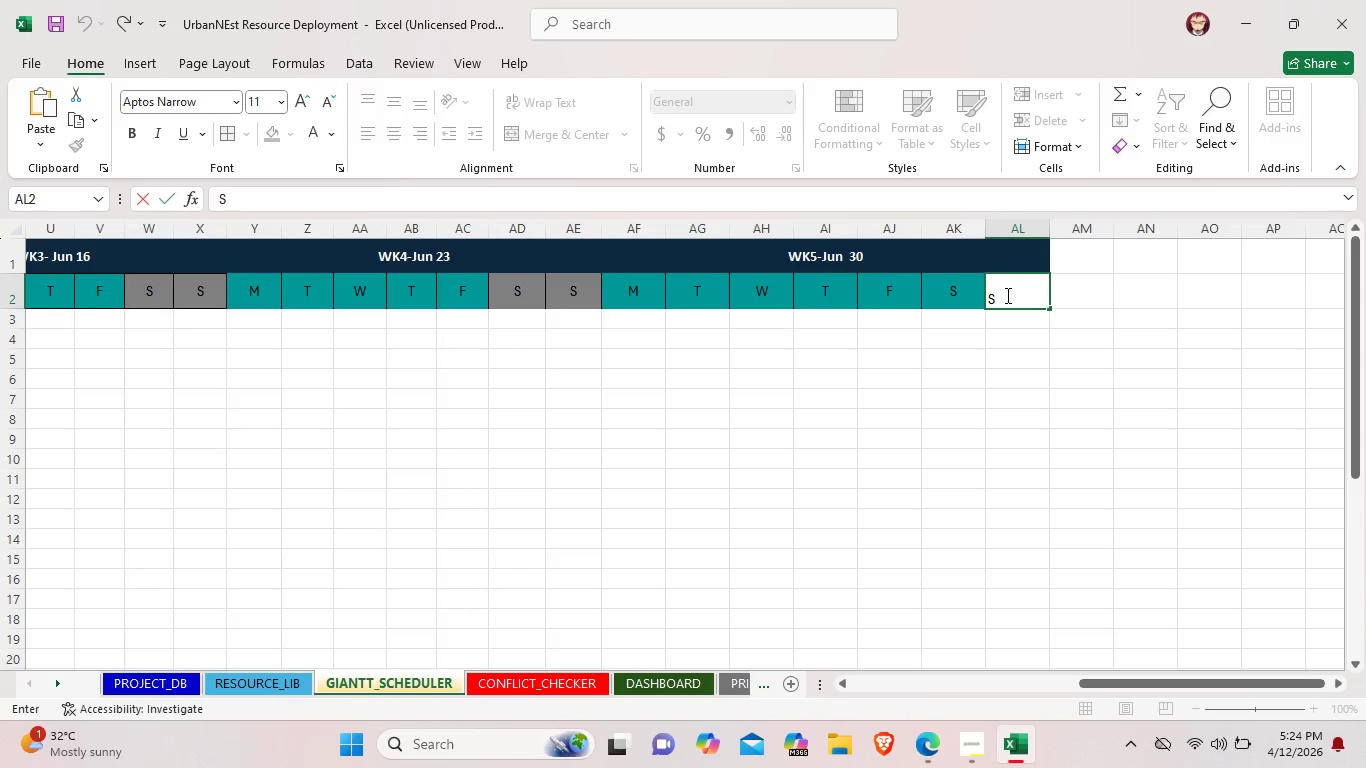 
key(Shift+S)
 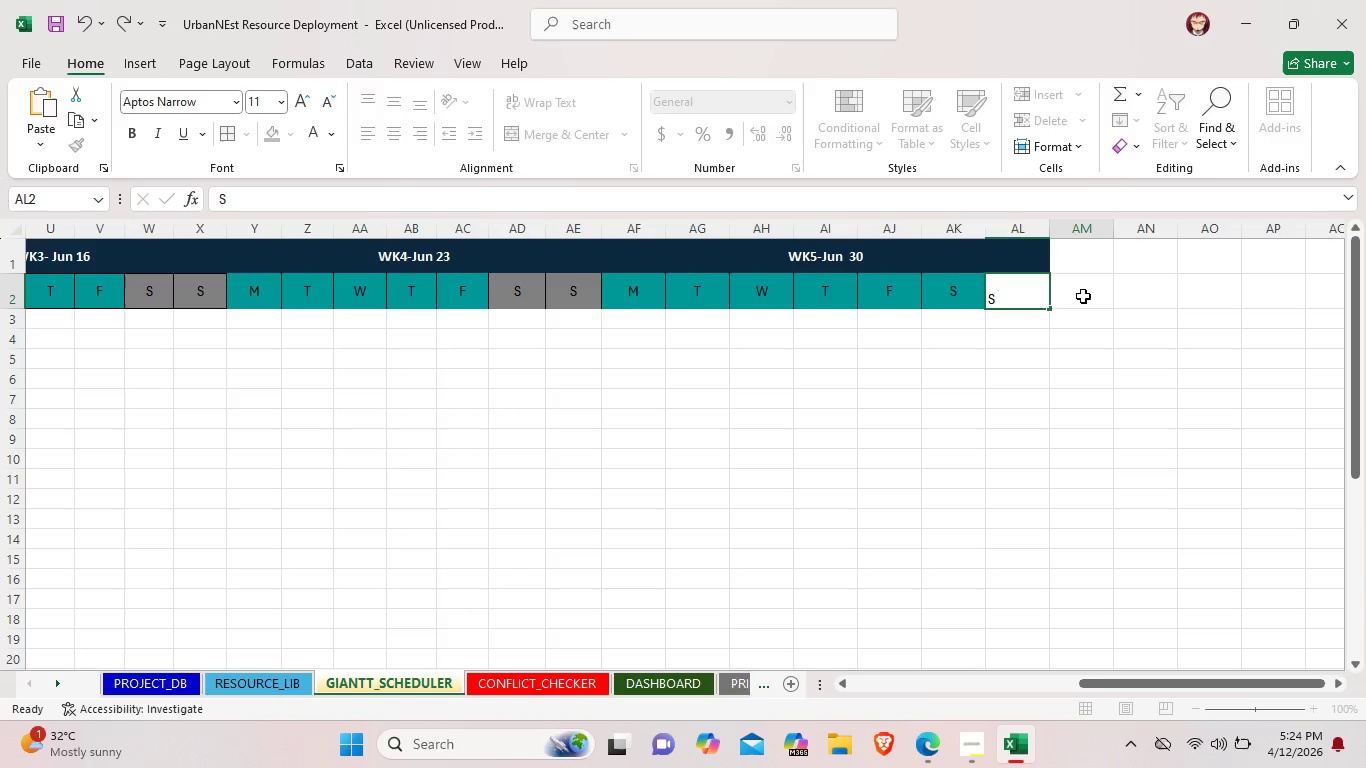 
left_click([1083, 296])
 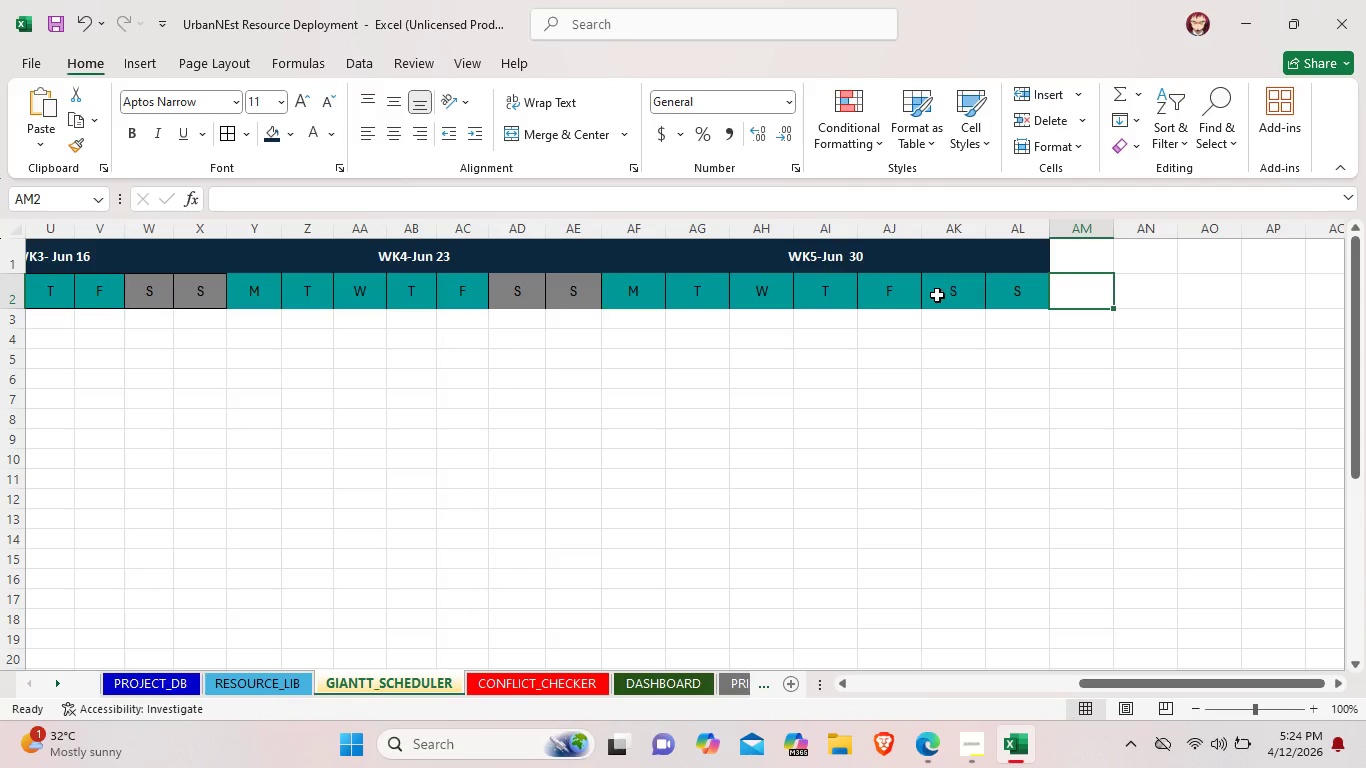 
left_click([936, 295])
 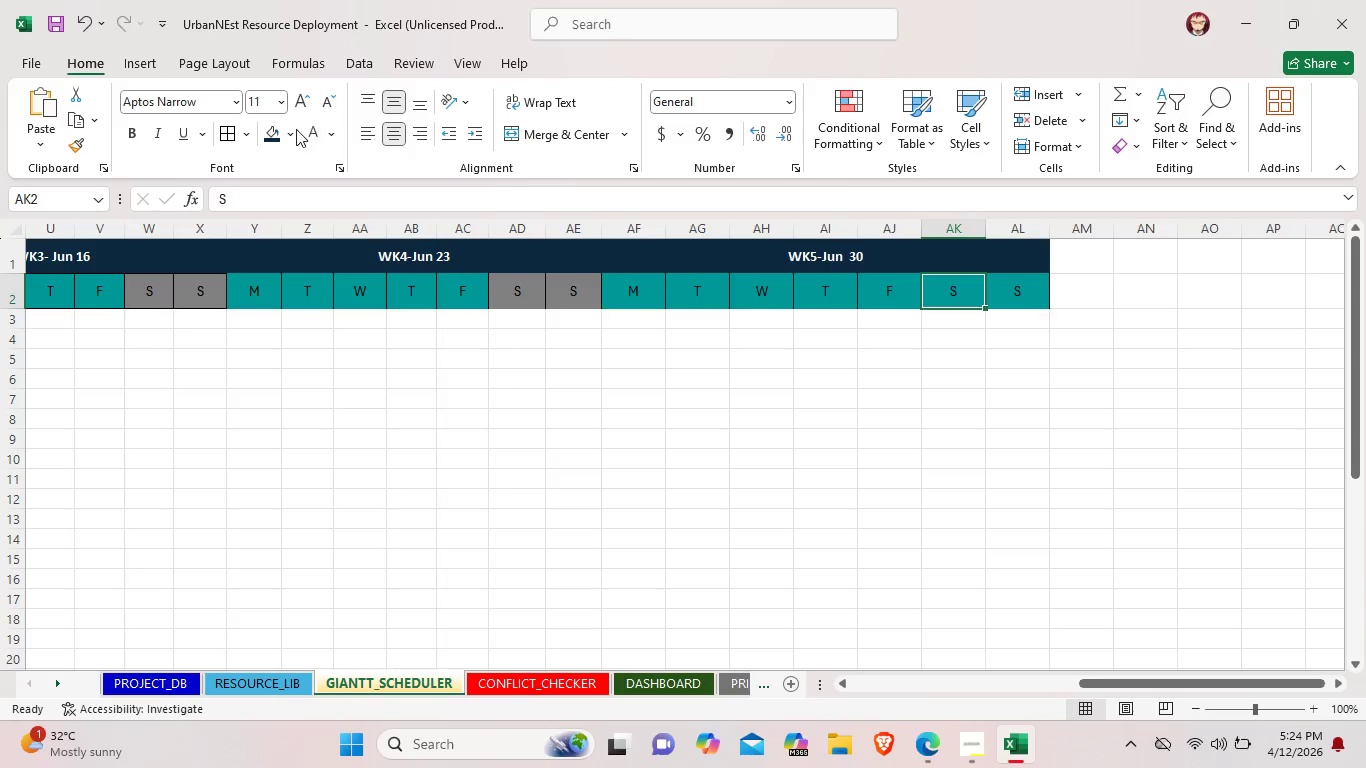 
left_click([295, 129])
 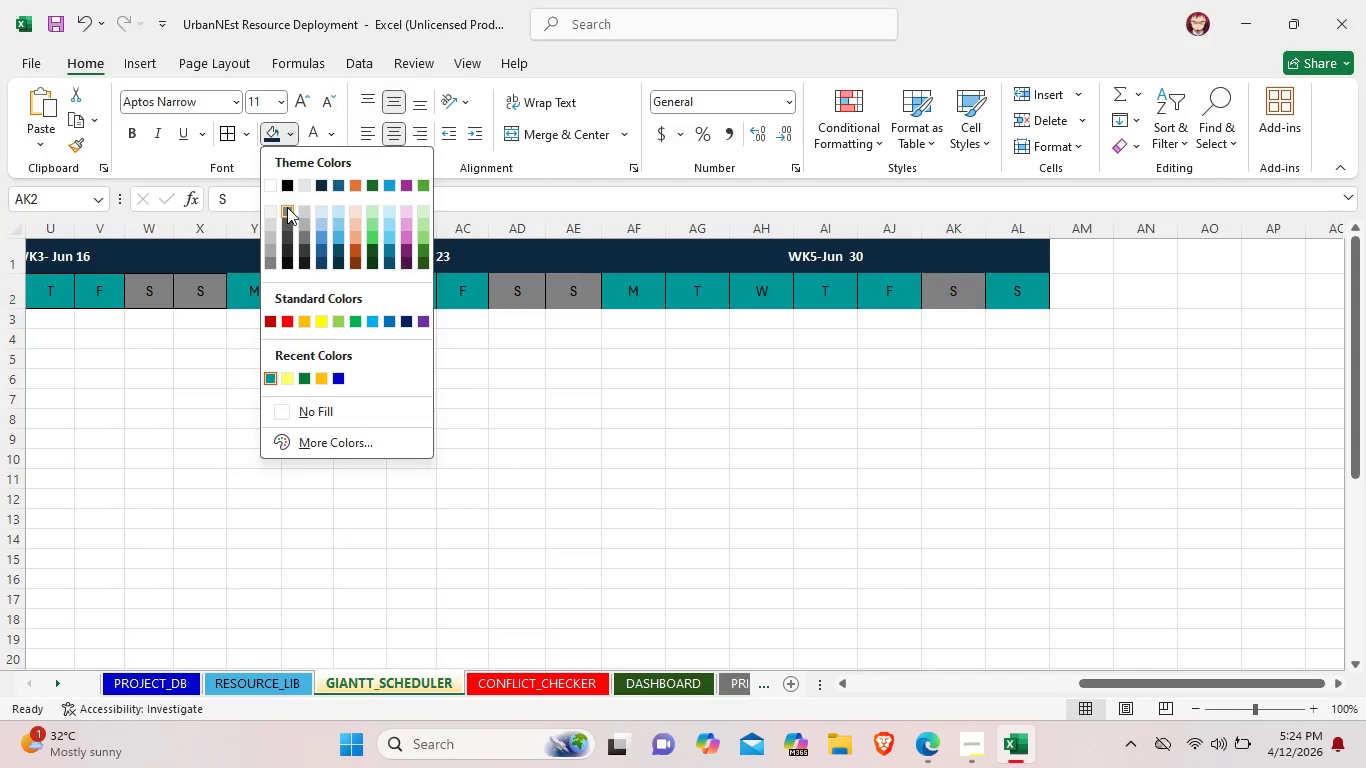 
left_click([287, 207])
 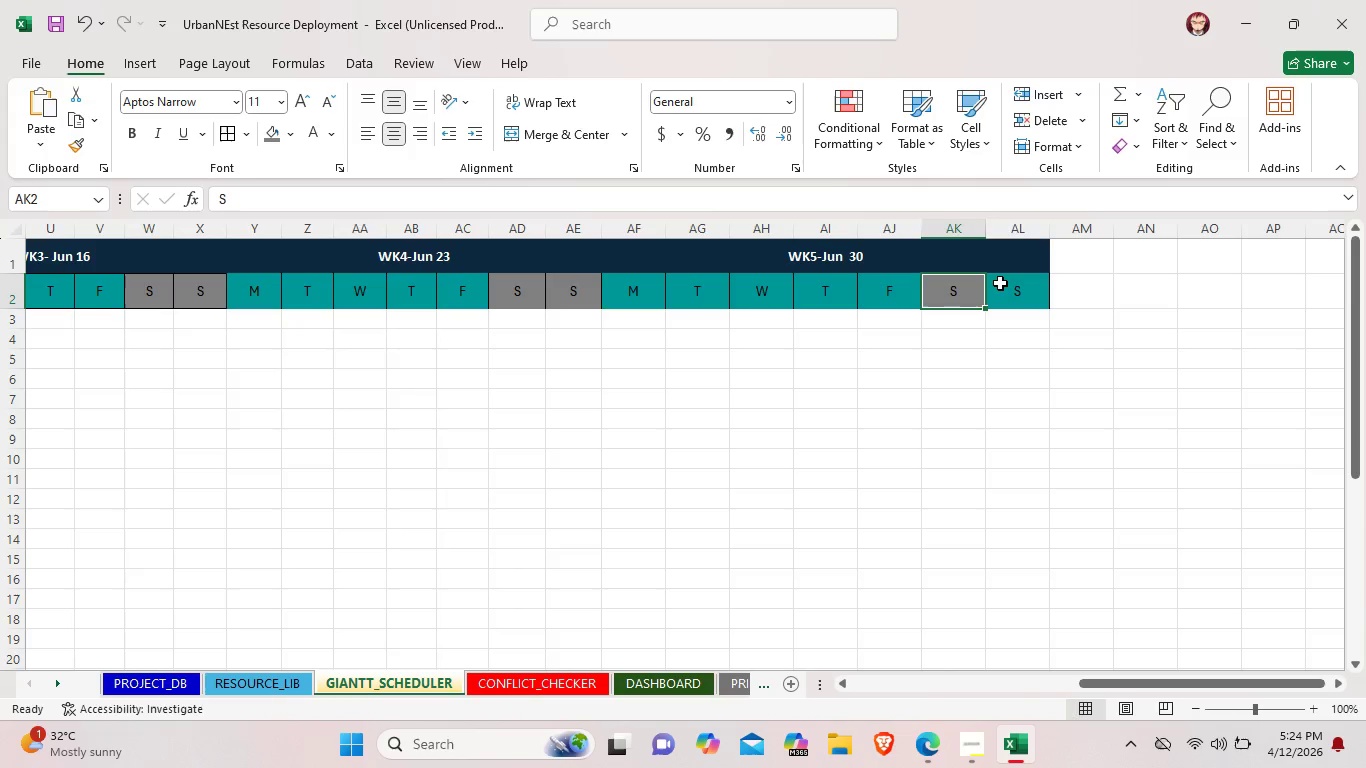 
left_click([1001, 283])
 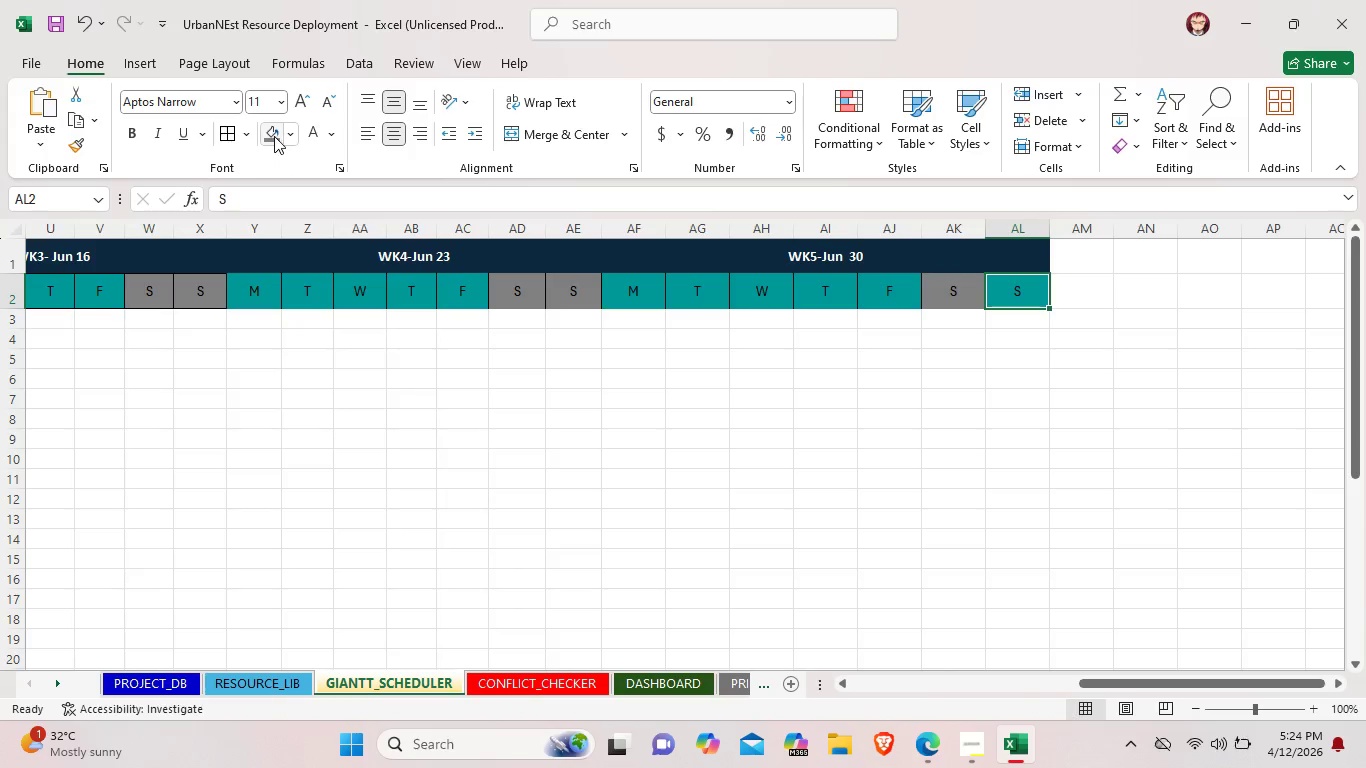 
left_click([269, 135])
 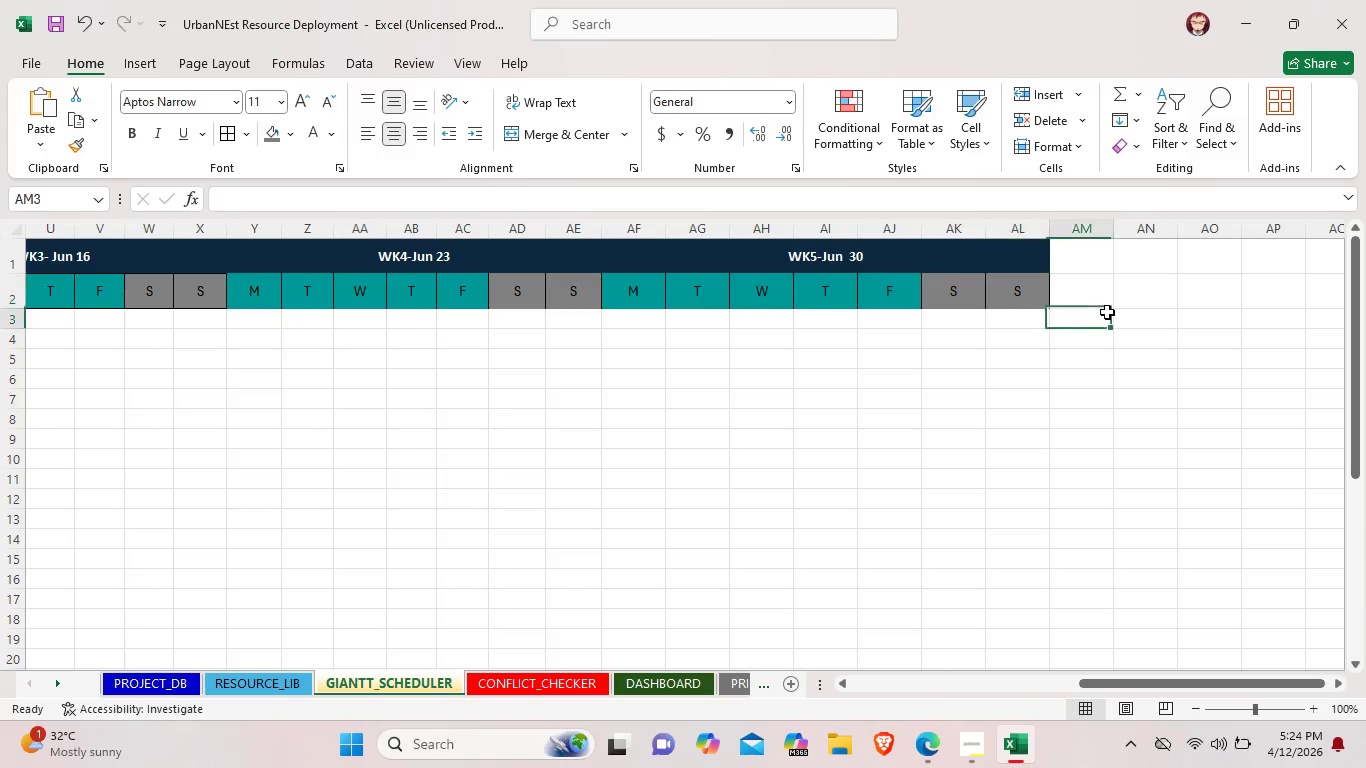 
left_click([1107, 312])
 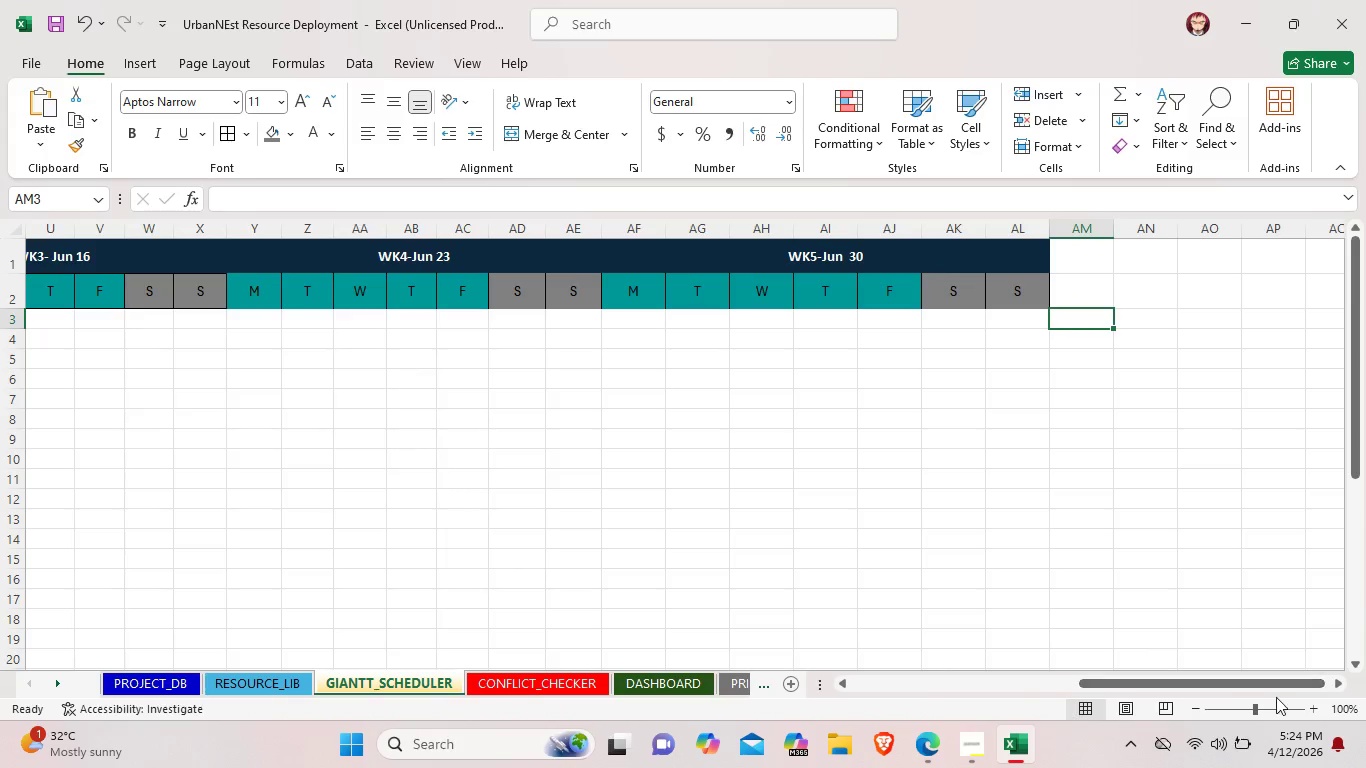 
double_click([1331, 684])
 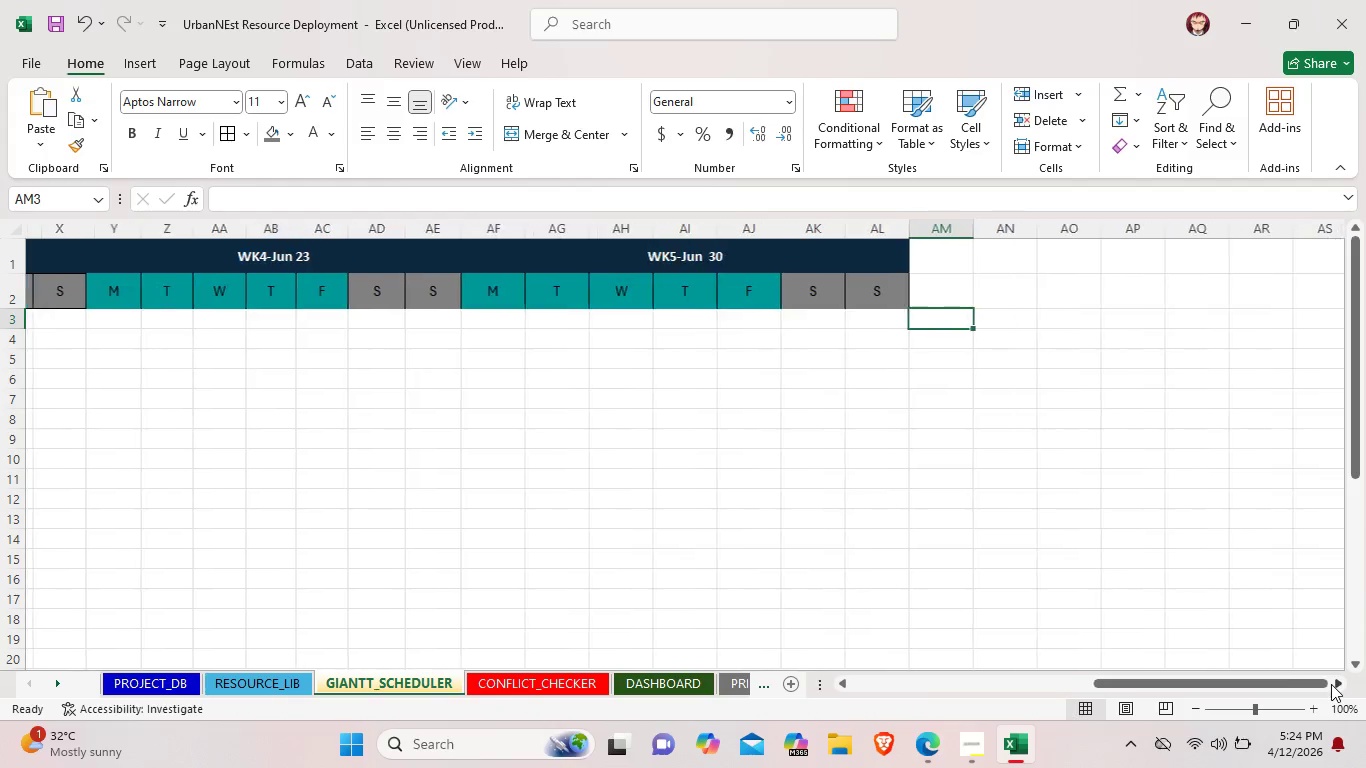 
triple_click([1331, 684])
 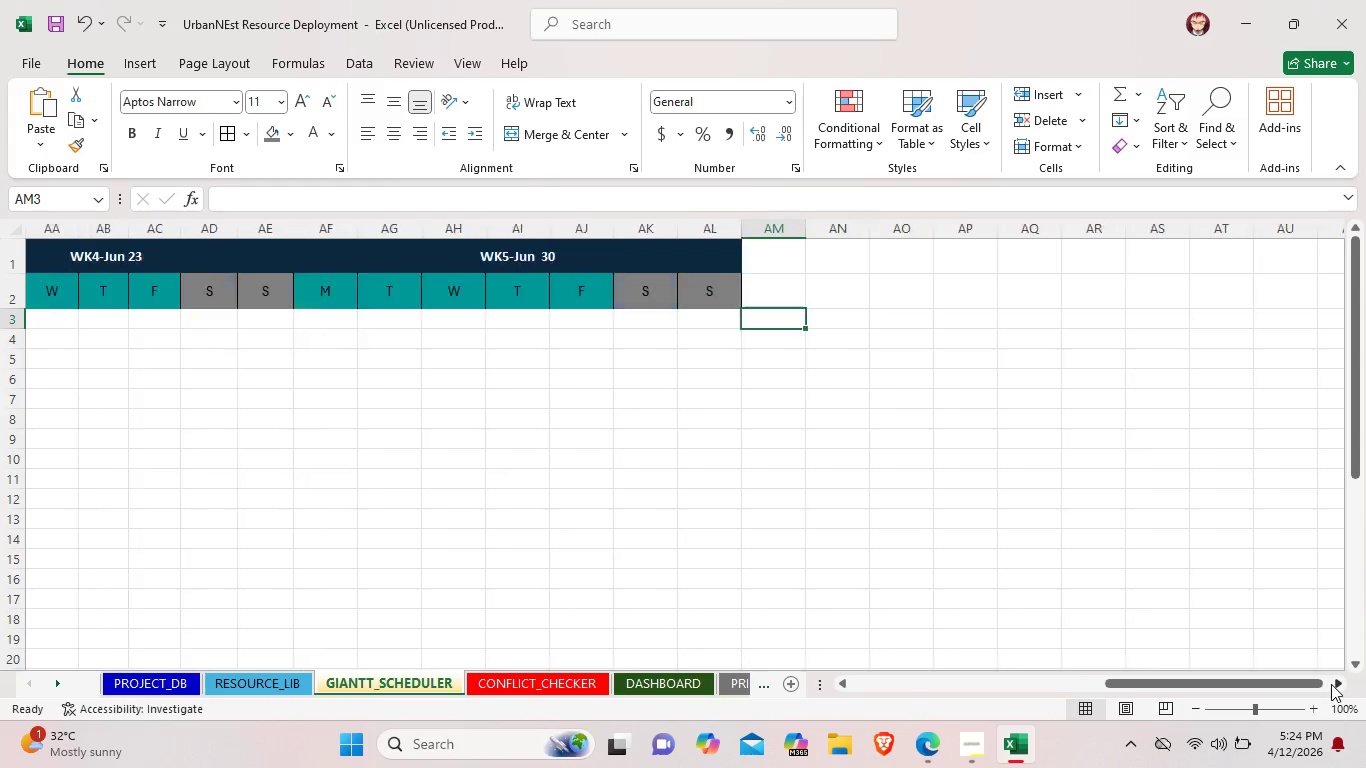 
triple_click([1331, 684])
 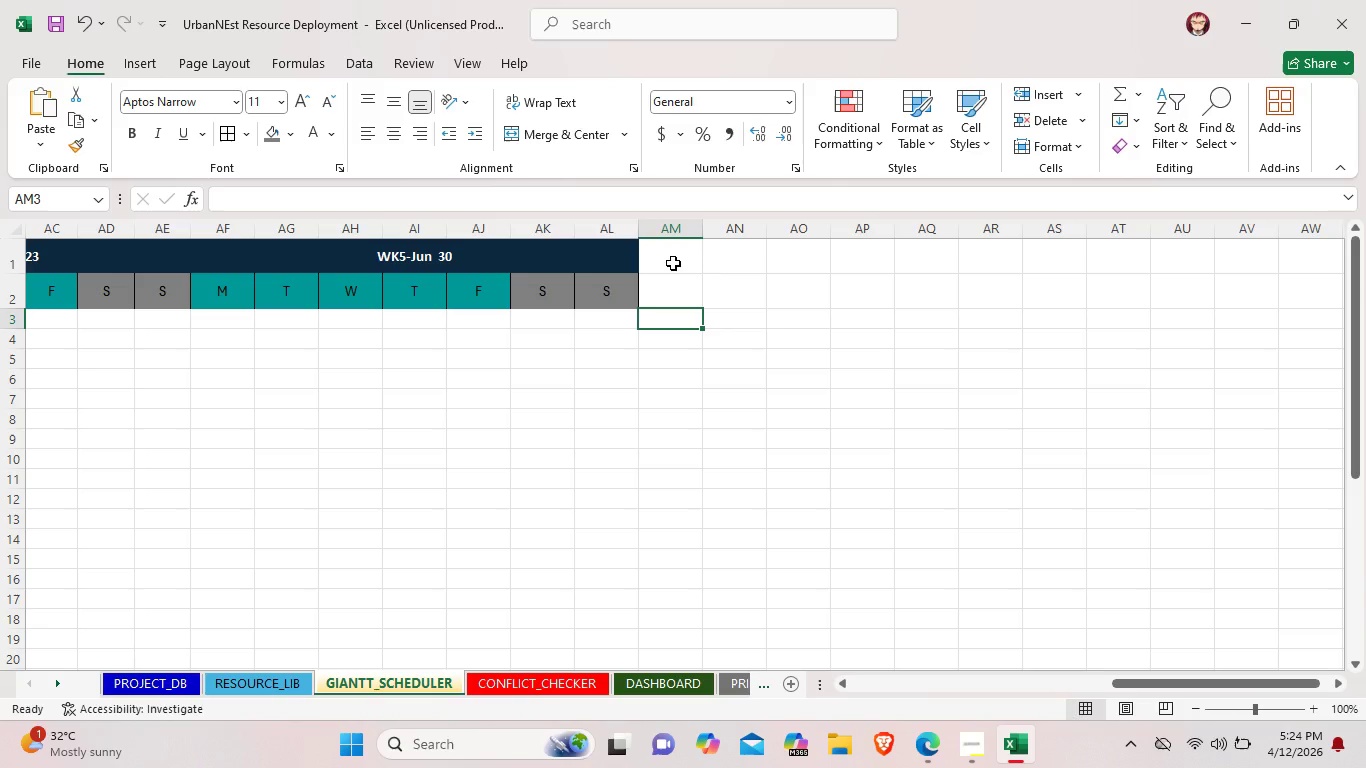 
left_click([673, 263])
 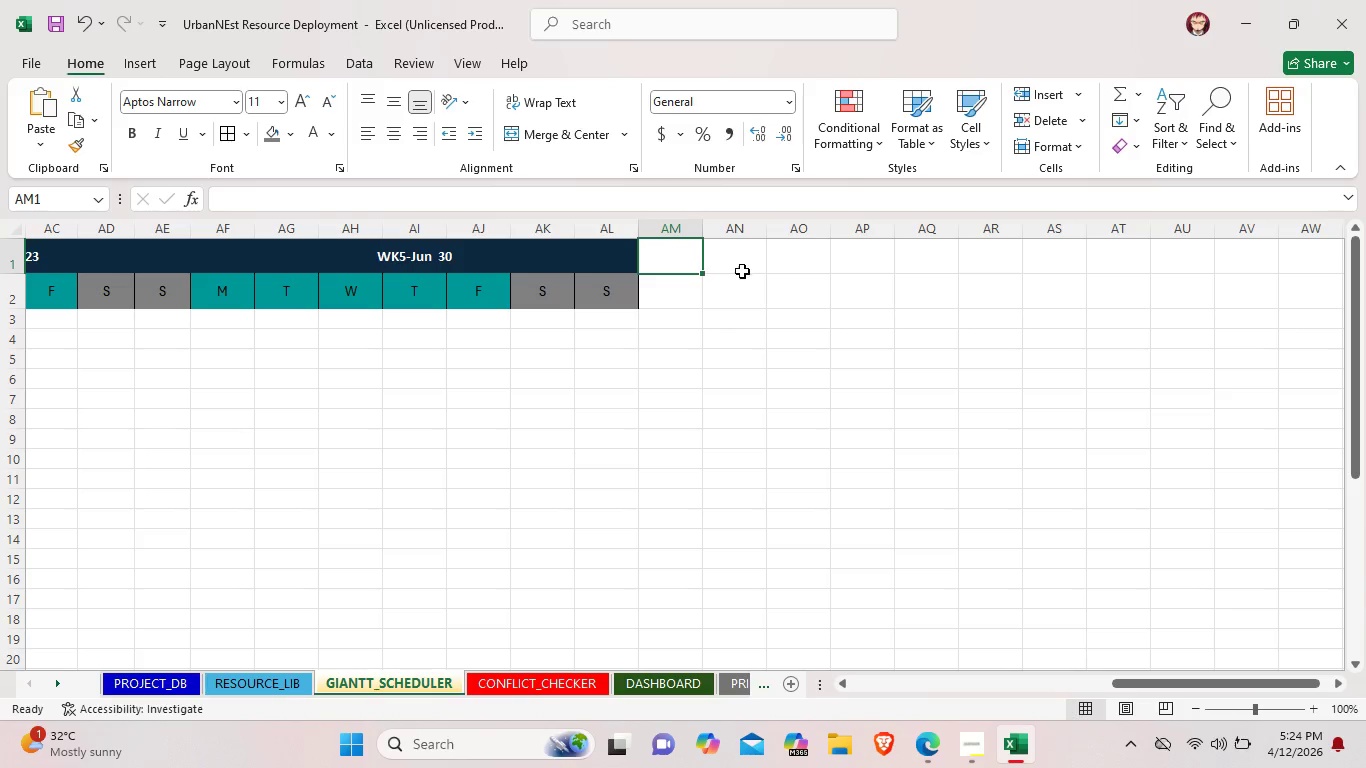 
left_click([742, 271])
 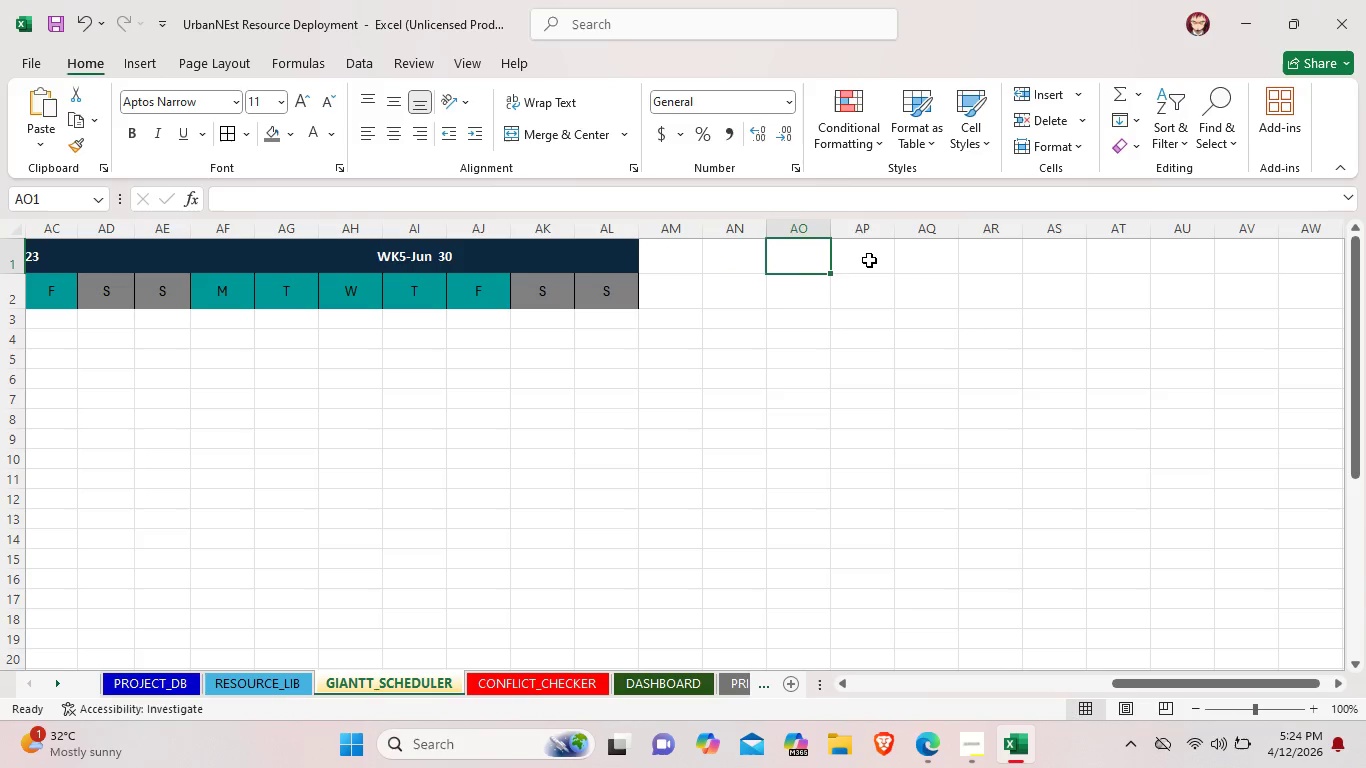 
triple_click([871, 260])
 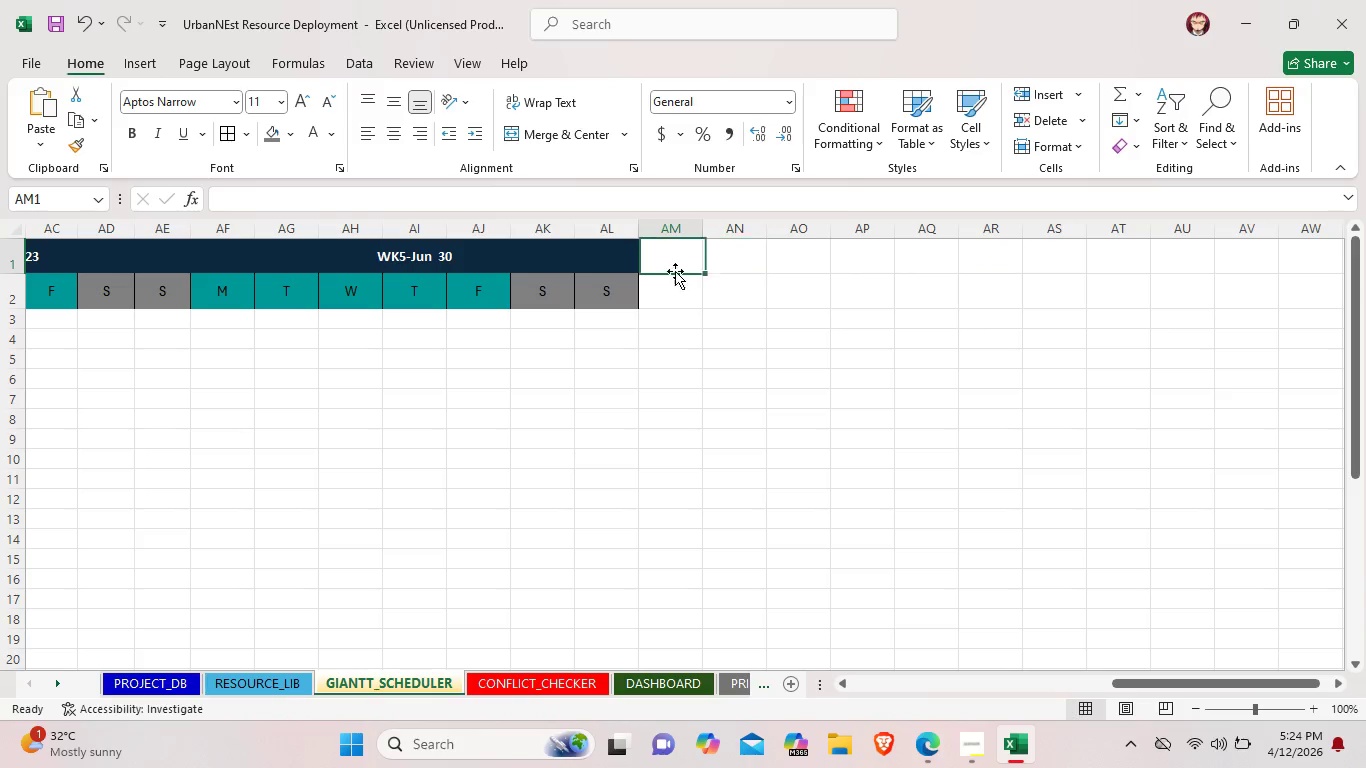 
double_click([721, 260])
 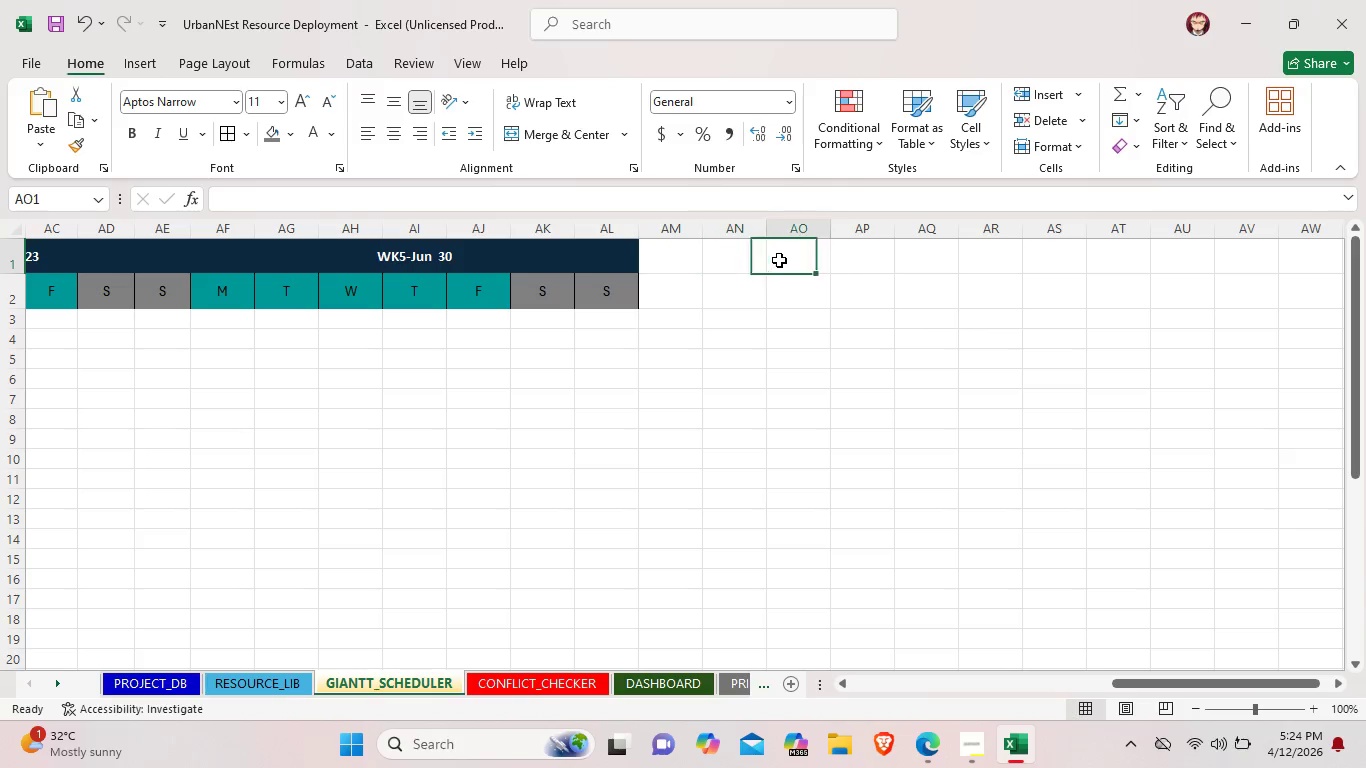 
triple_click([779, 260])
 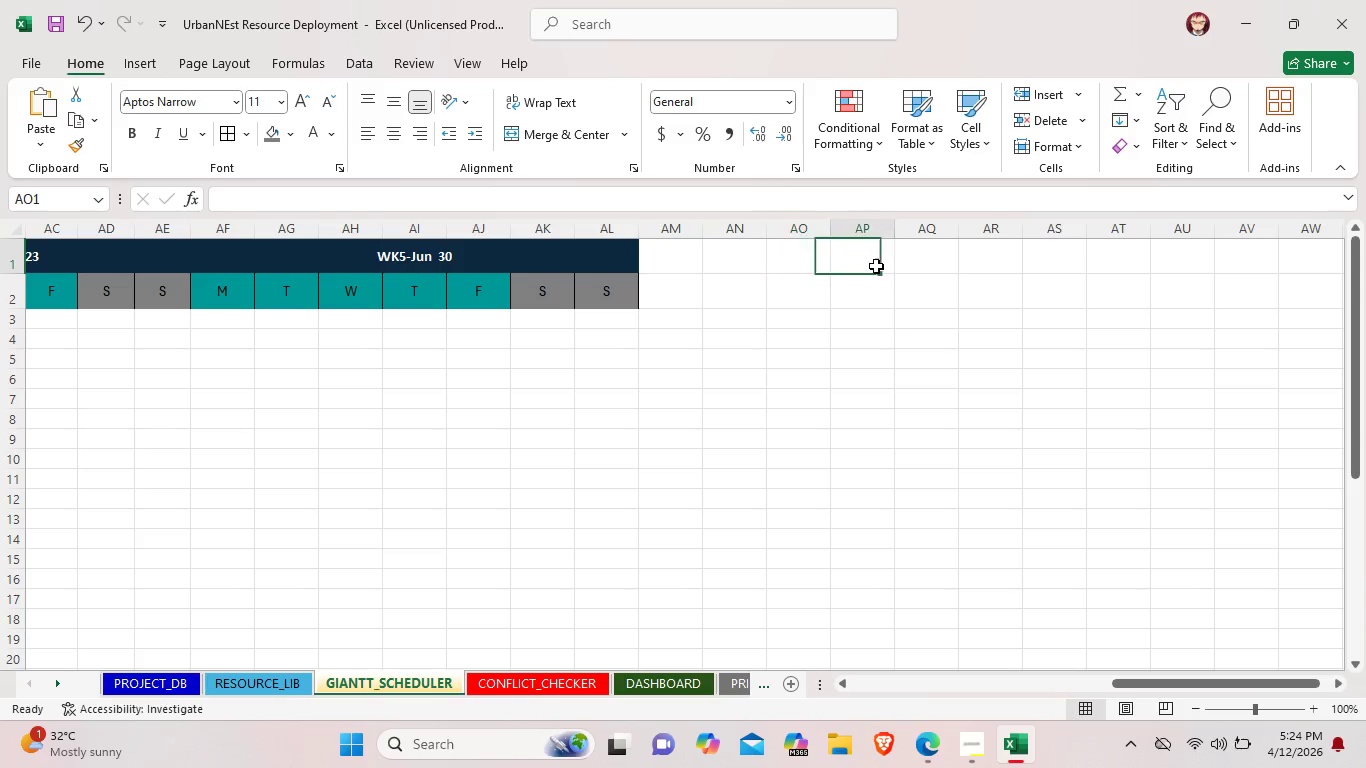 
left_click([876, 266])
 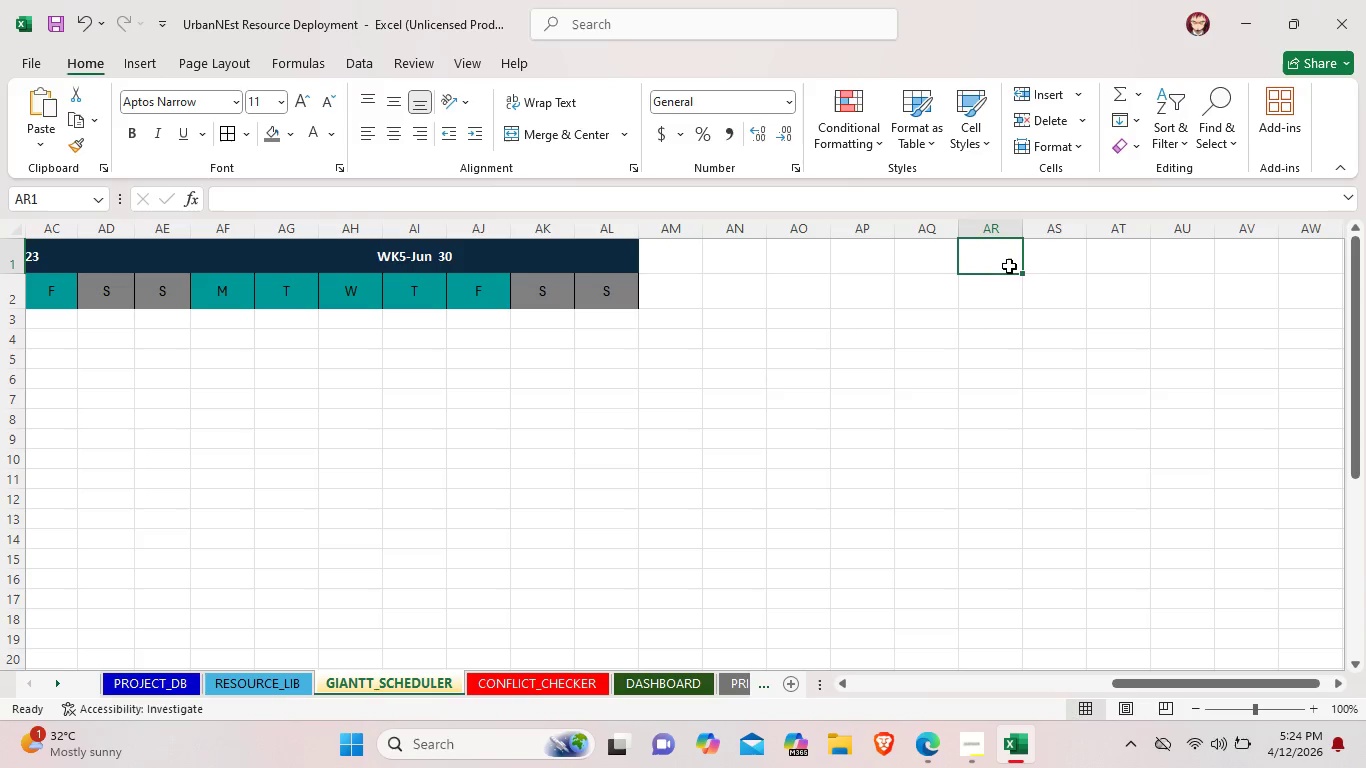 
double_click([1043, 263])
 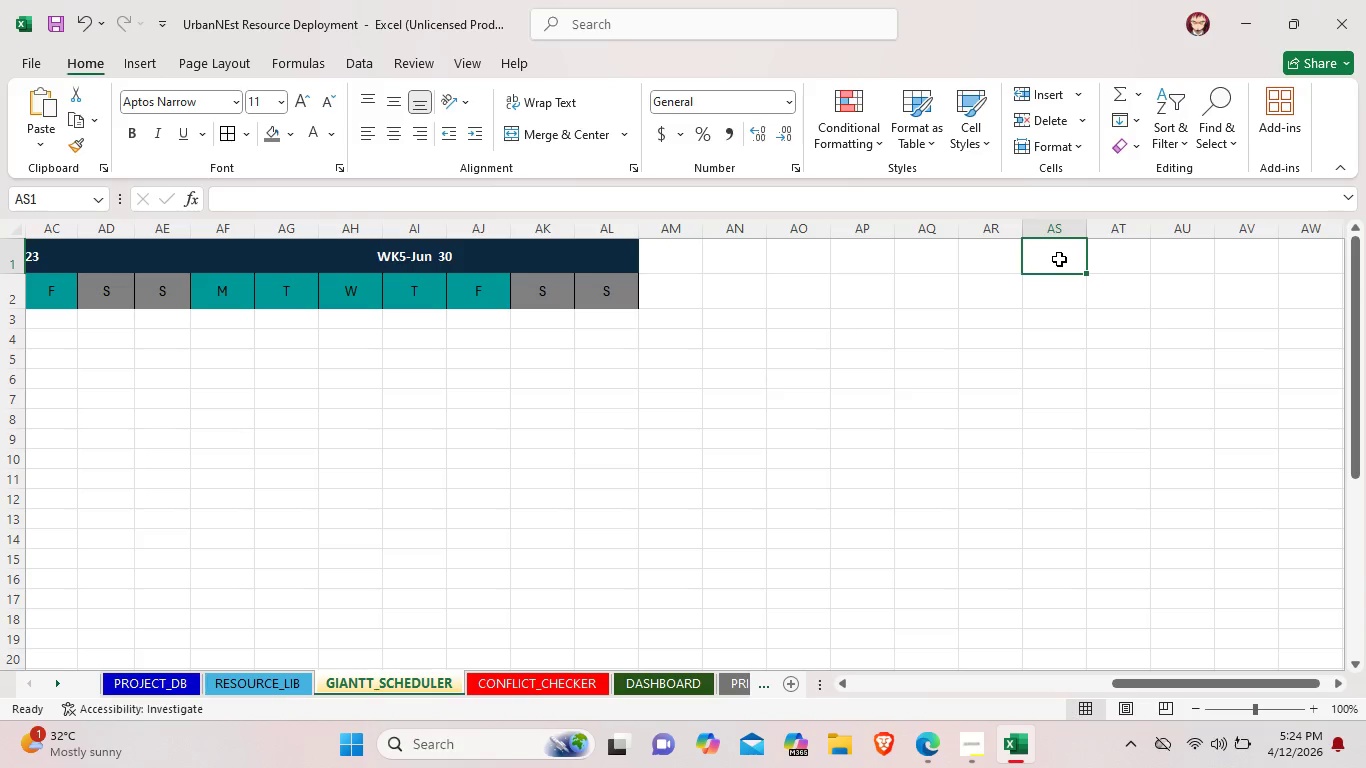 
left_click_drag(start_coordinate=[1058, 259], to_coordinate=[689, 259])
 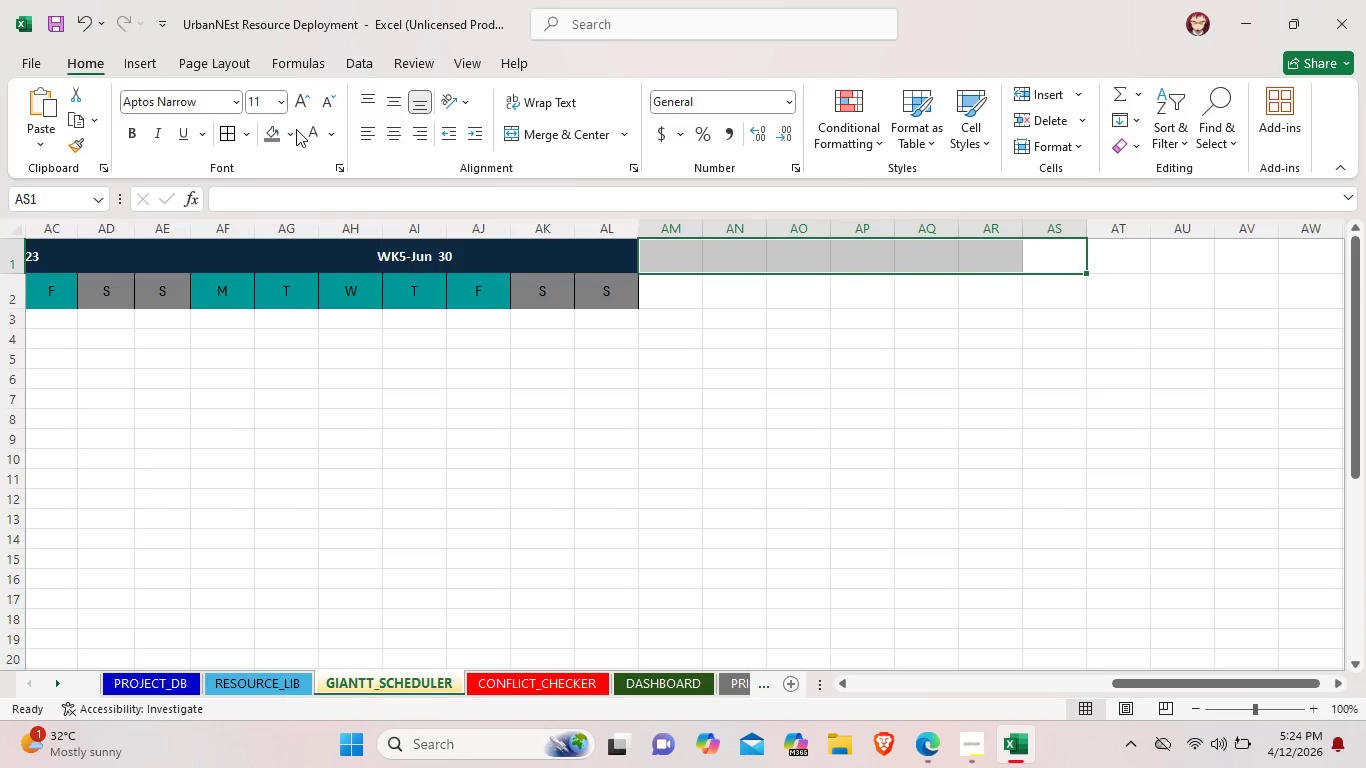 
left_click([293, 129])
 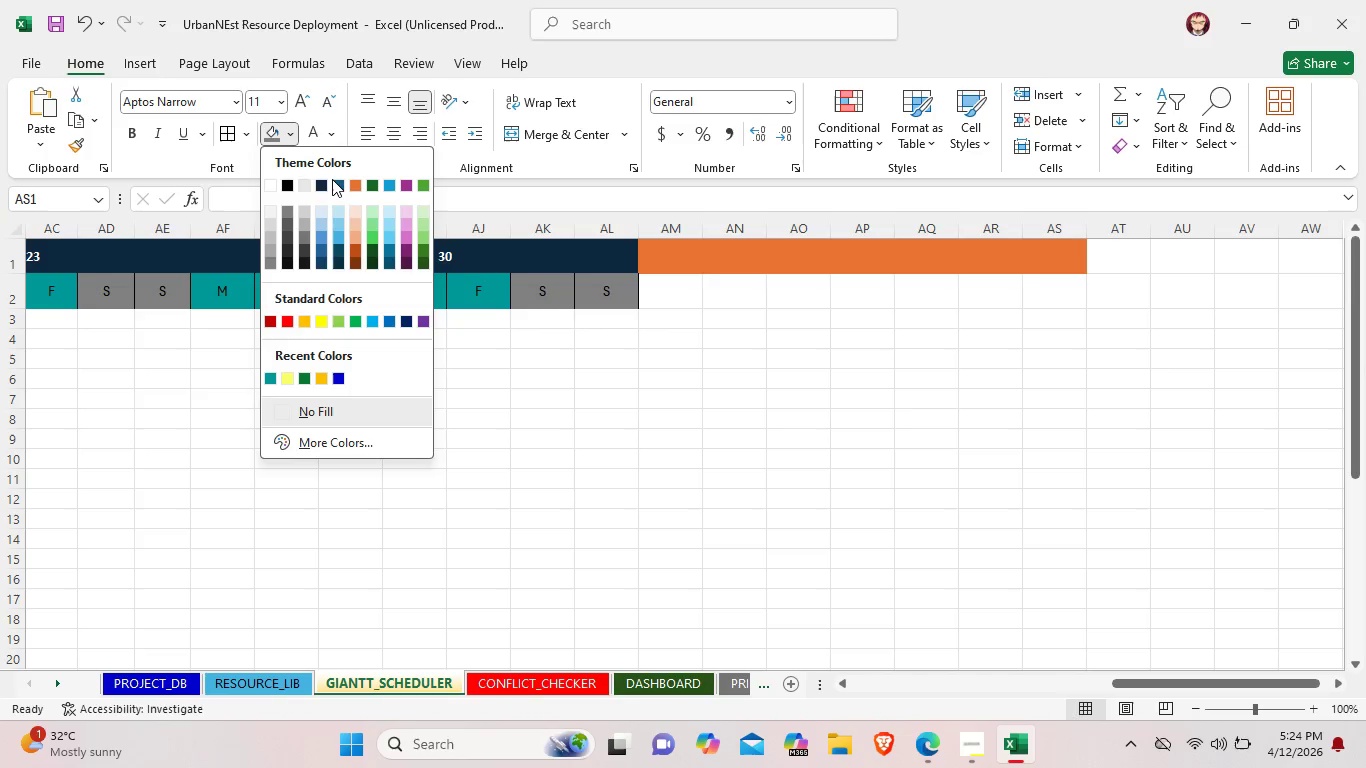 
wait(5.38)
 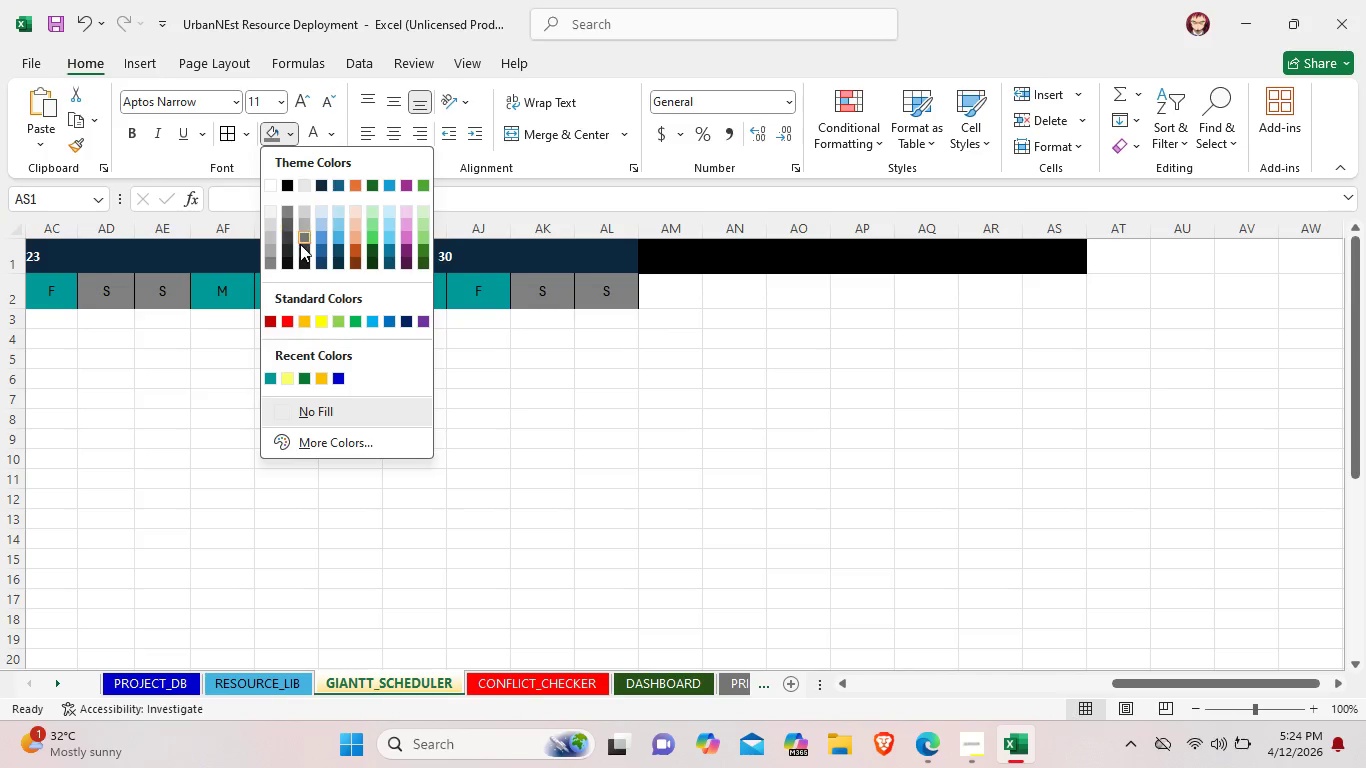 
left_click([326, 180])
 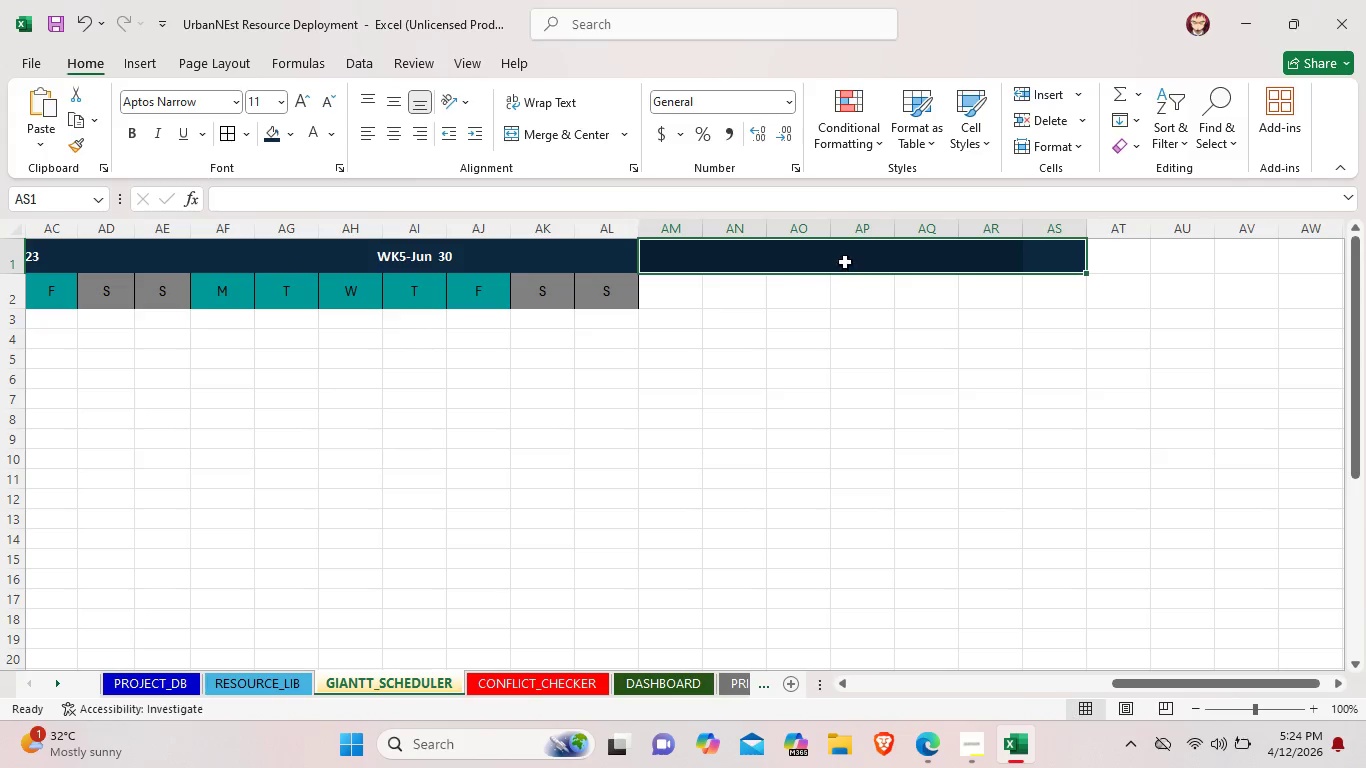 
double_click([845, 262])
 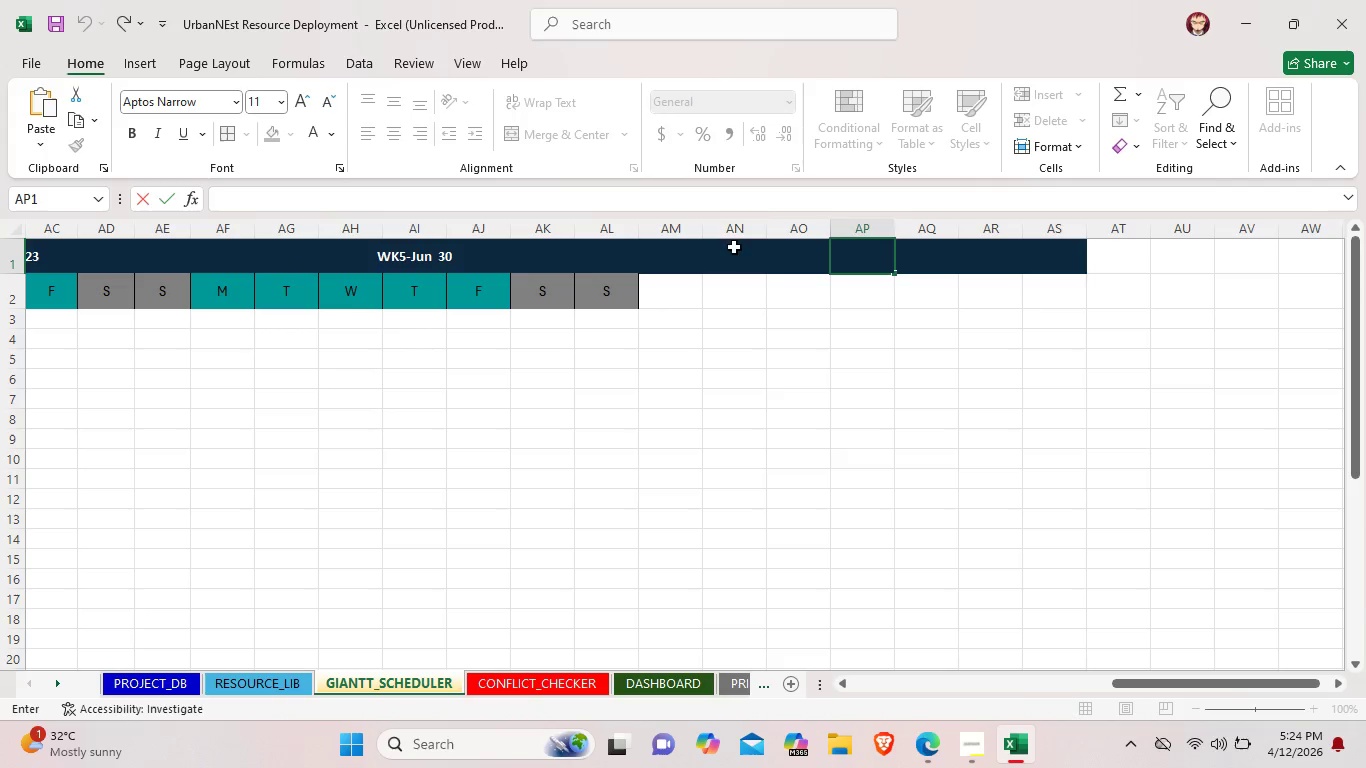 
left_click([732, 247])
 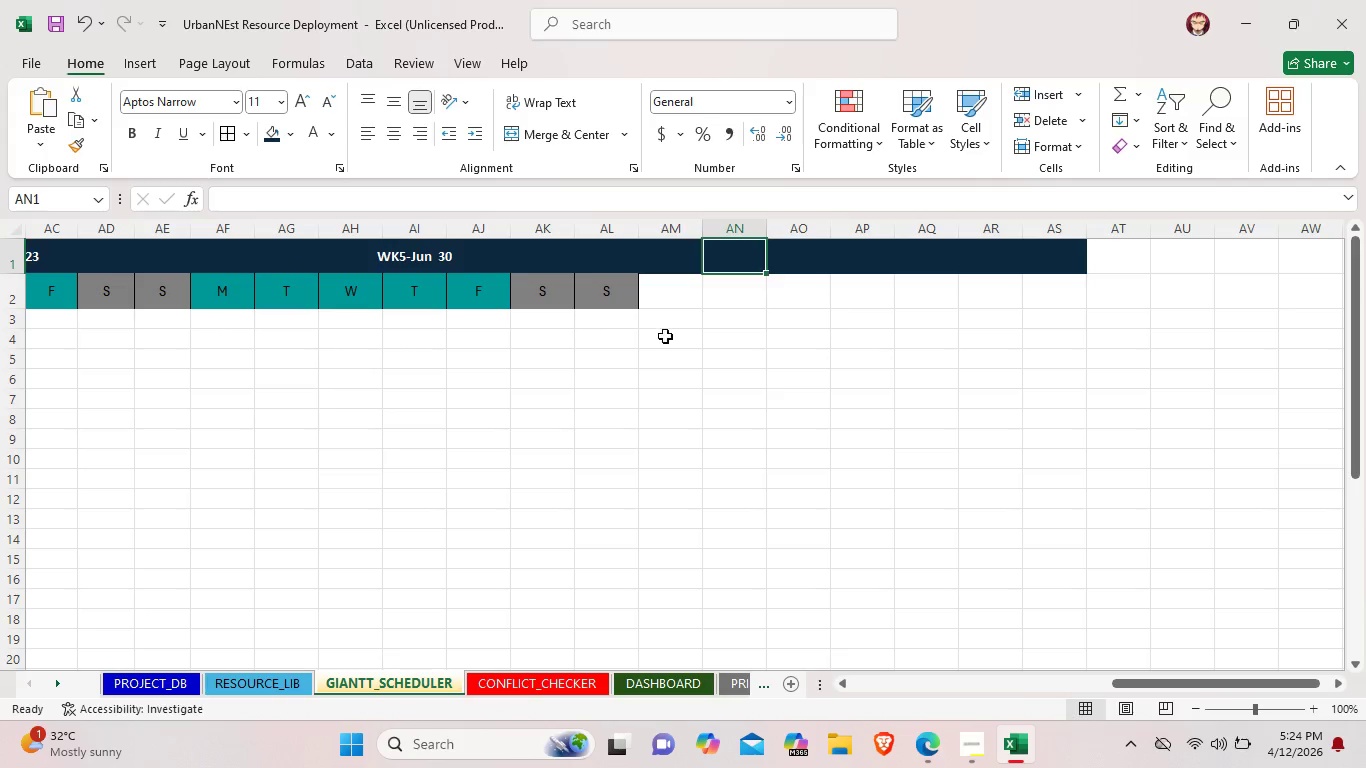 
left_click([665, 336])
 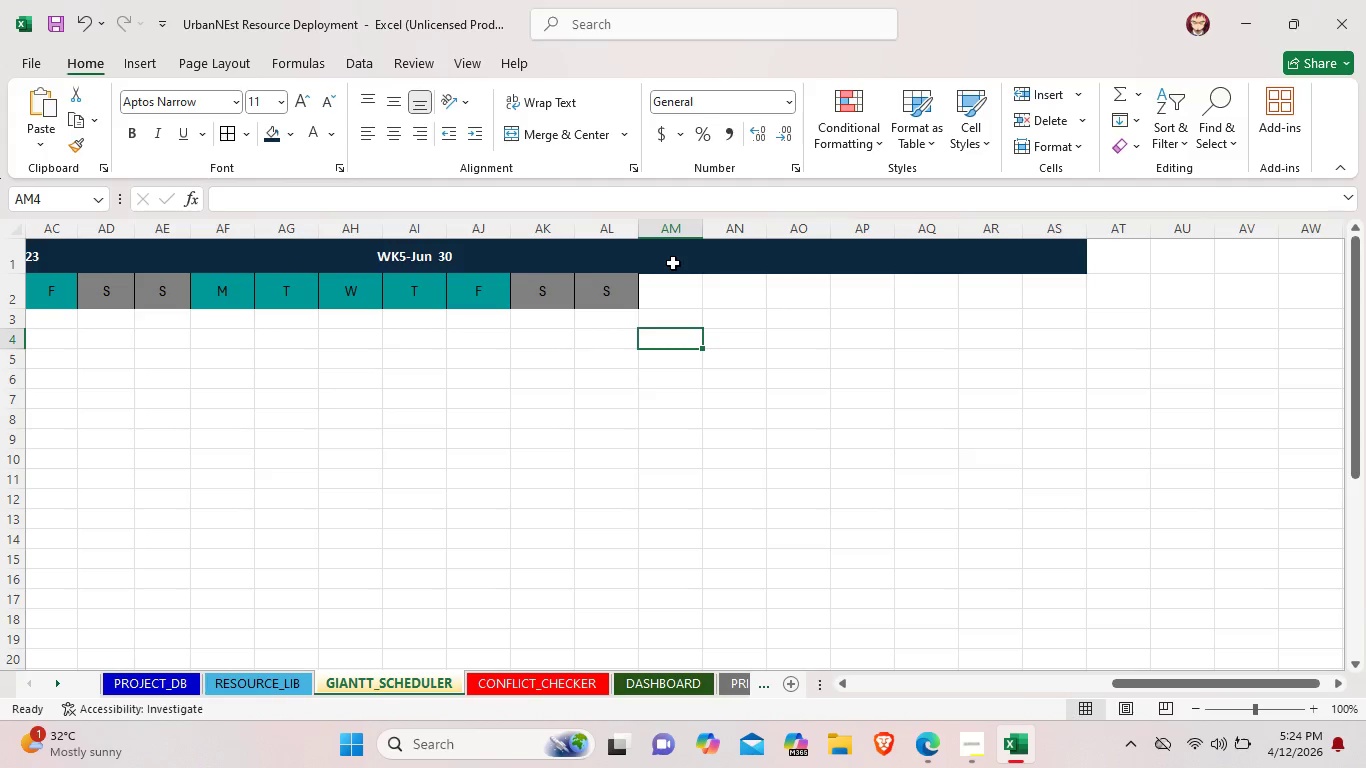 
left_click([673, 263])
 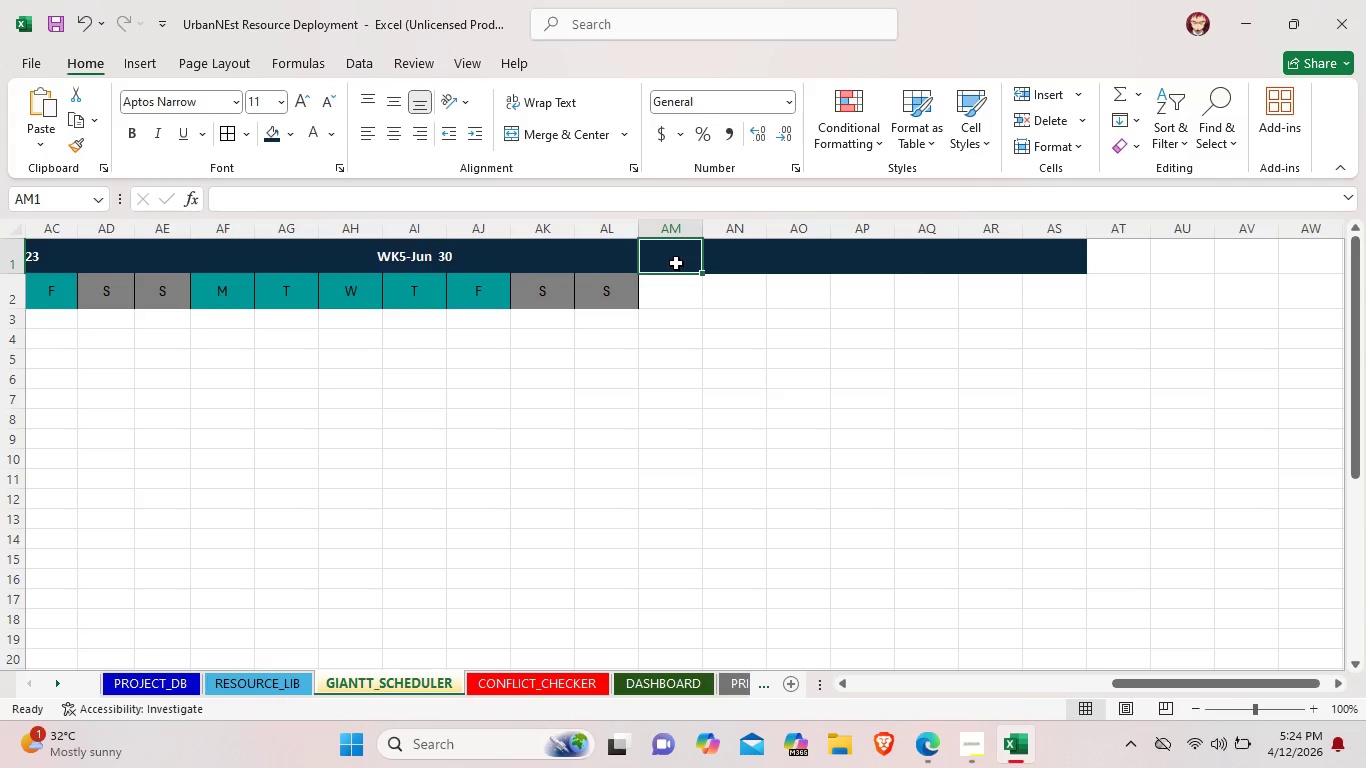 
left_click_drag(start_coordinate=[673, 263], to_coordinate=[1034, 265])
 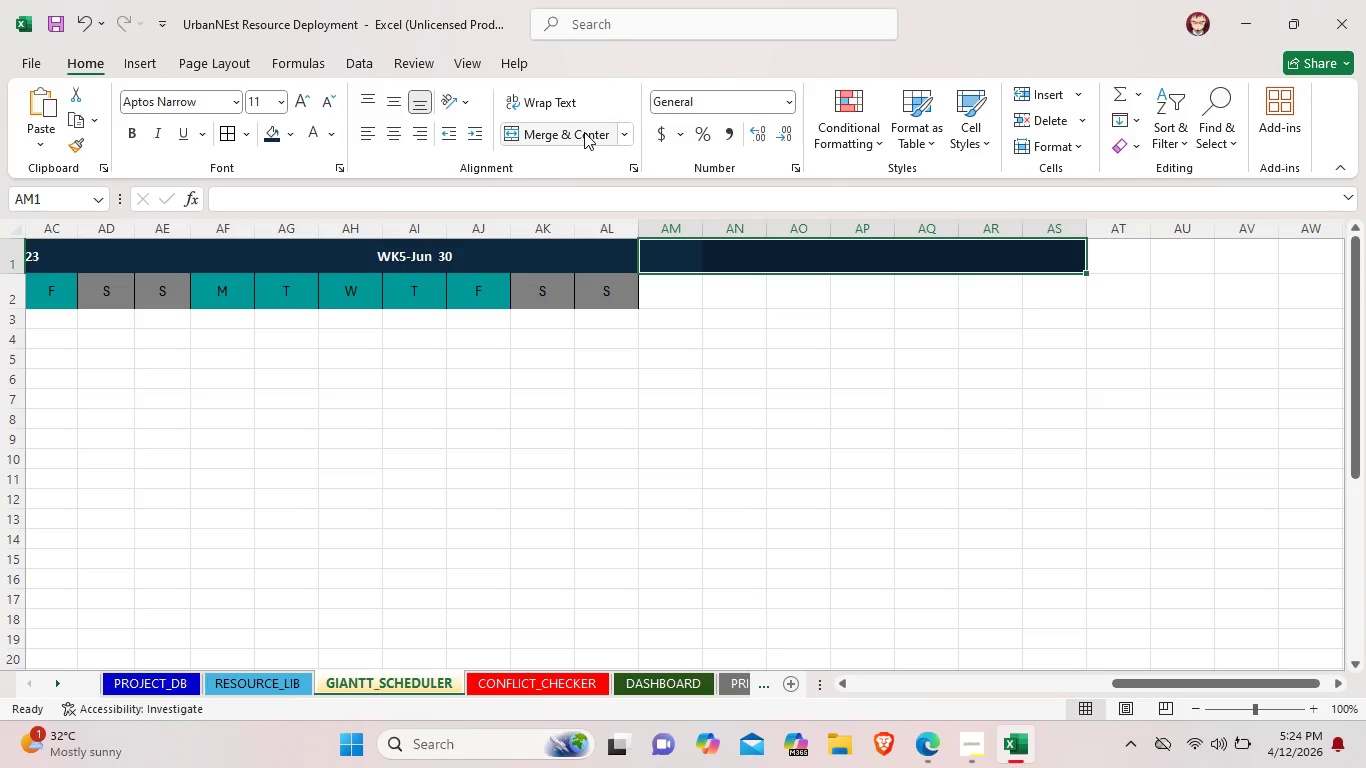 
left_click([584, 132])
 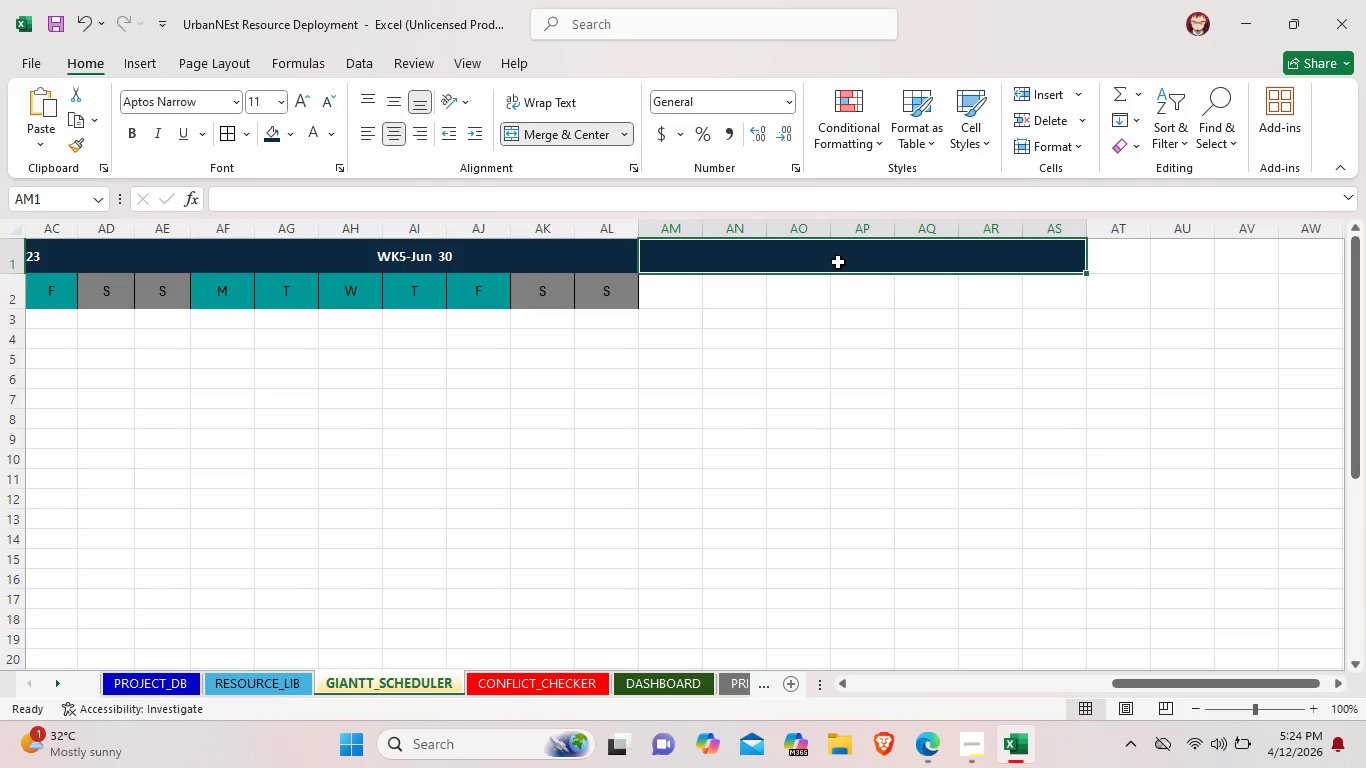 
double_click([838, 262])
 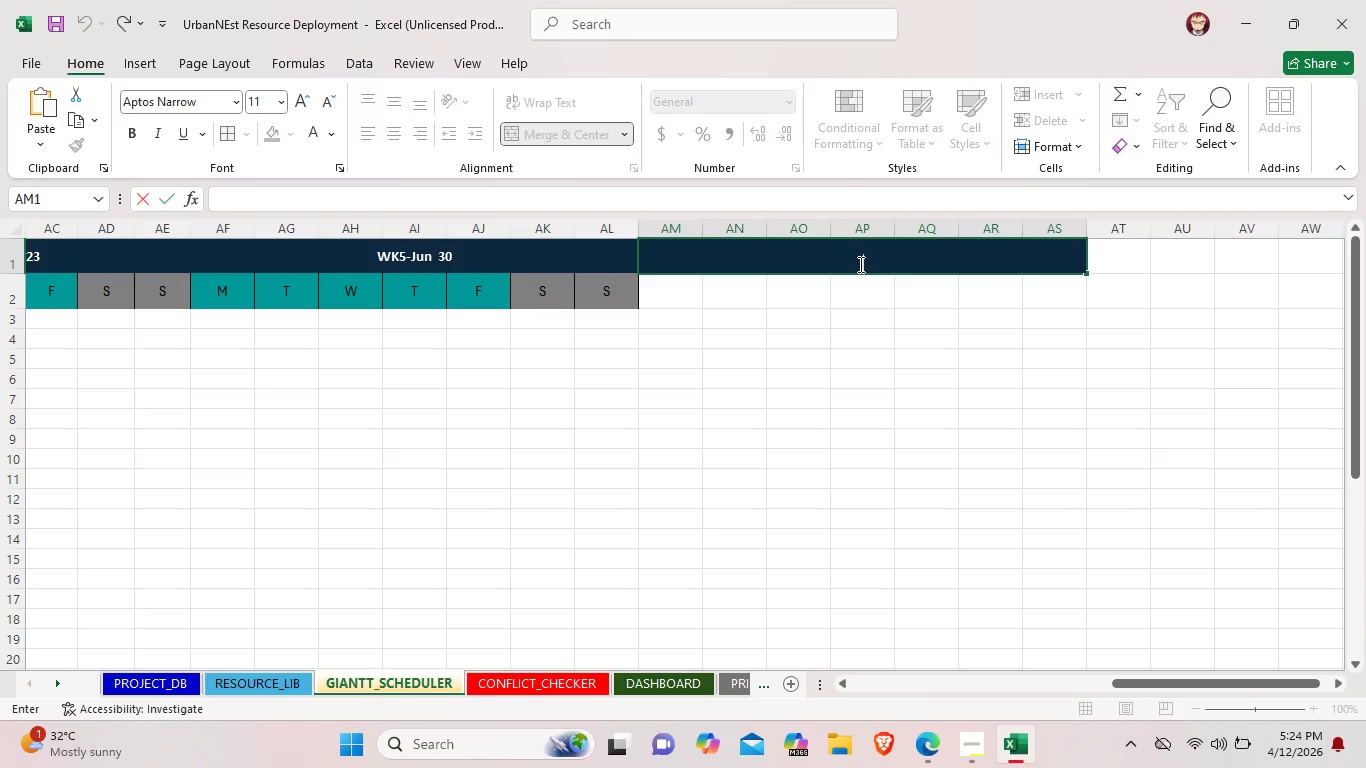 
type(WK6-Jun)
key(Backspace)
type(l)
 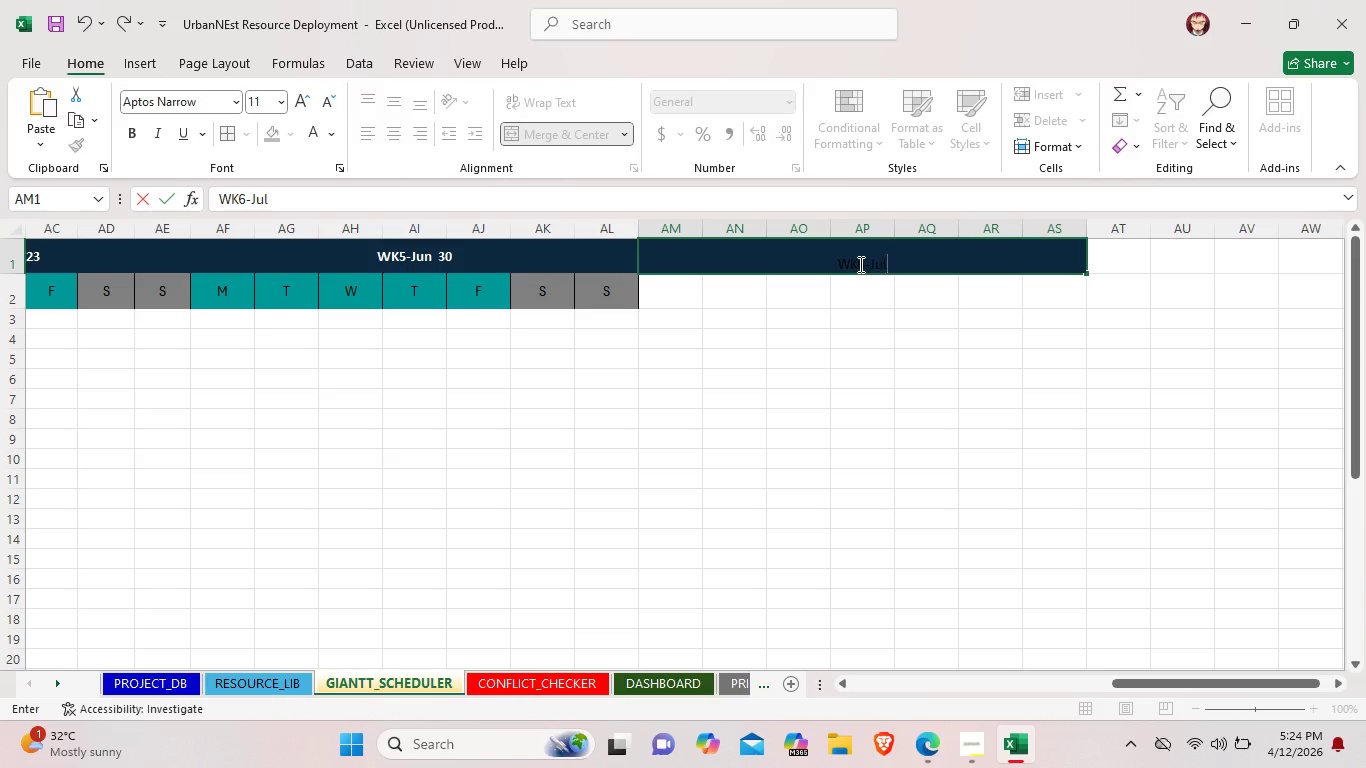 
wait(6.06)
 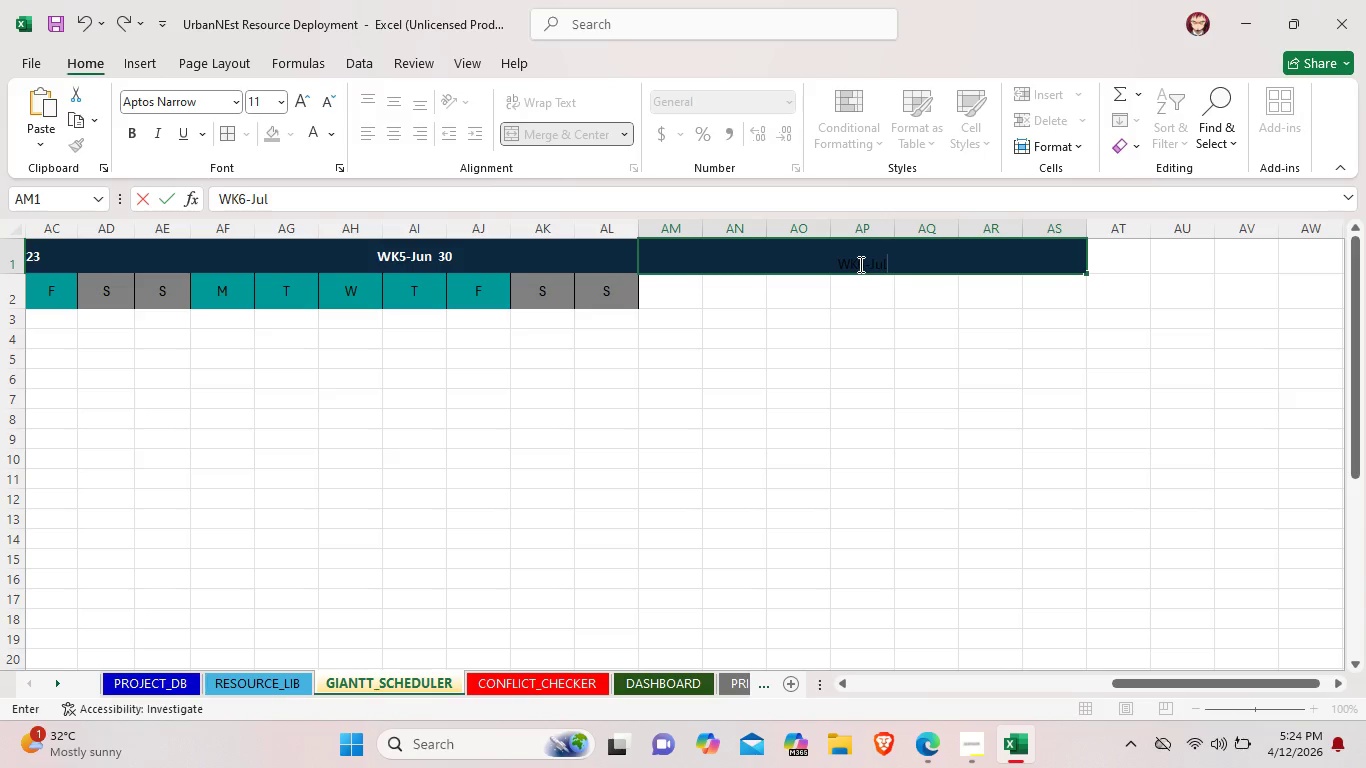 
left_click([859, 264])
 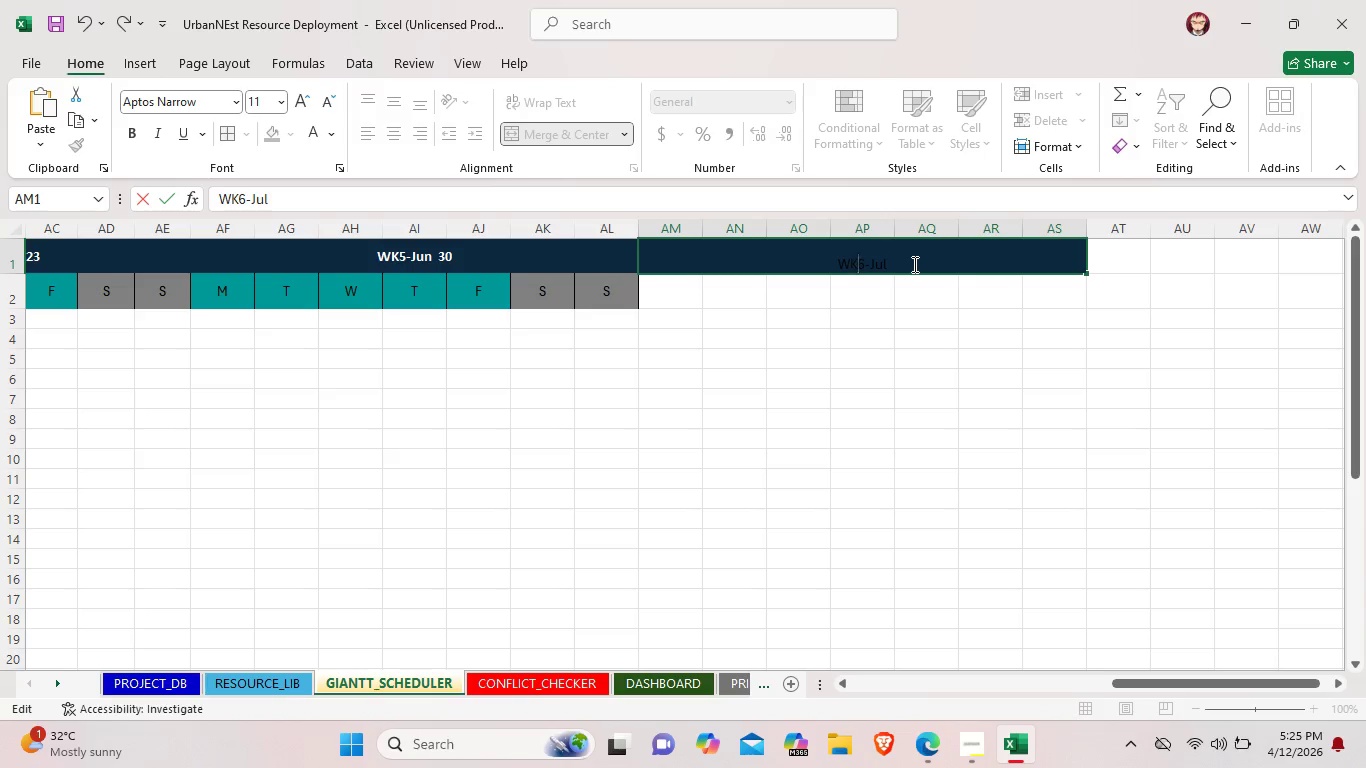 
left_click([913, 264])
 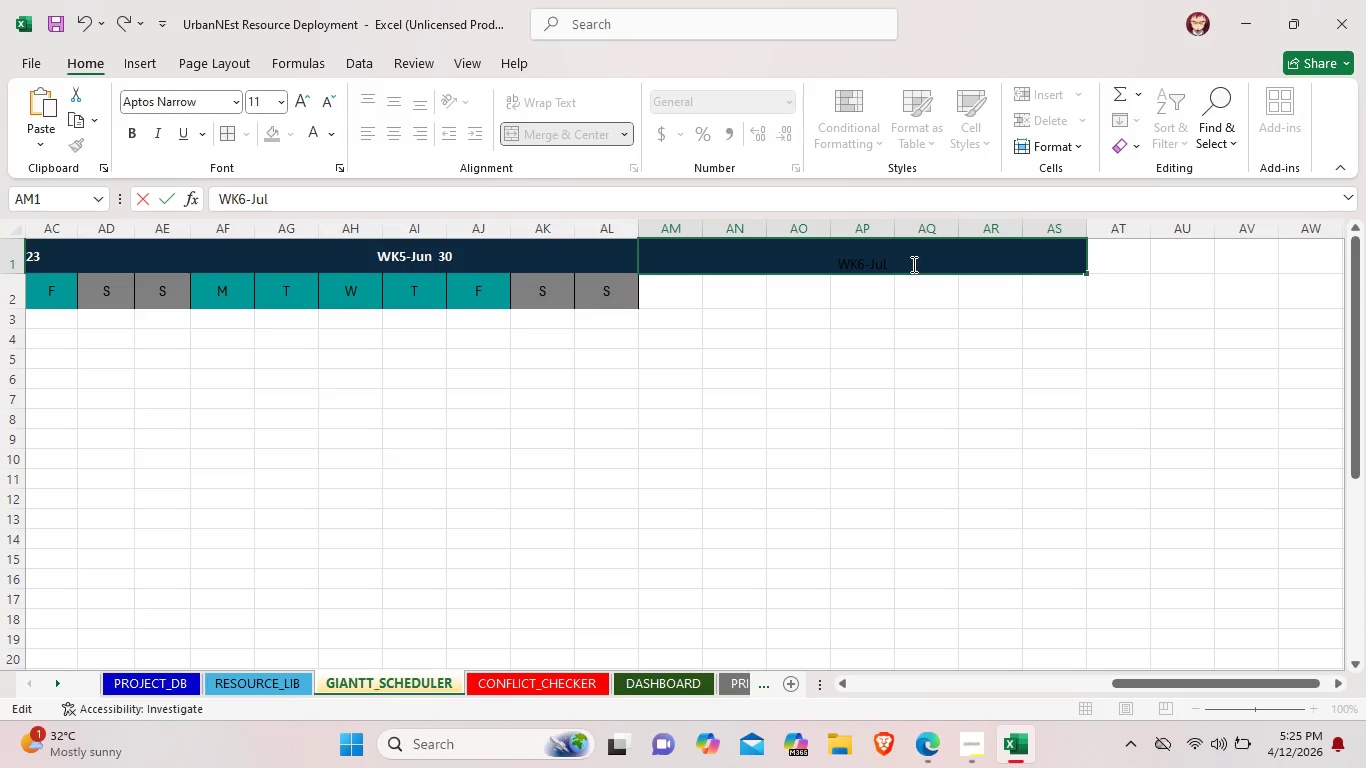 
type( 07)
 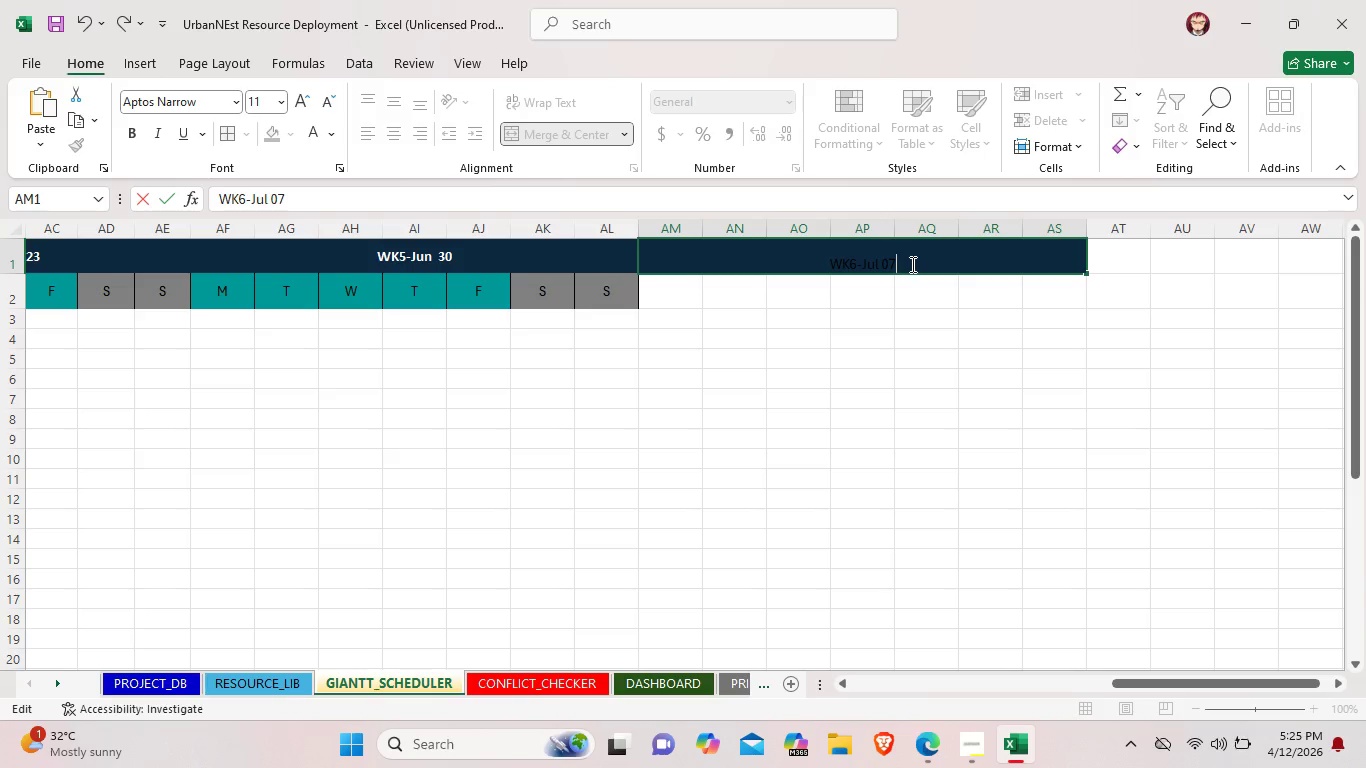 
left_click_drag(start_coordinate=[911, 264], to_coordinate=[835, 265])
 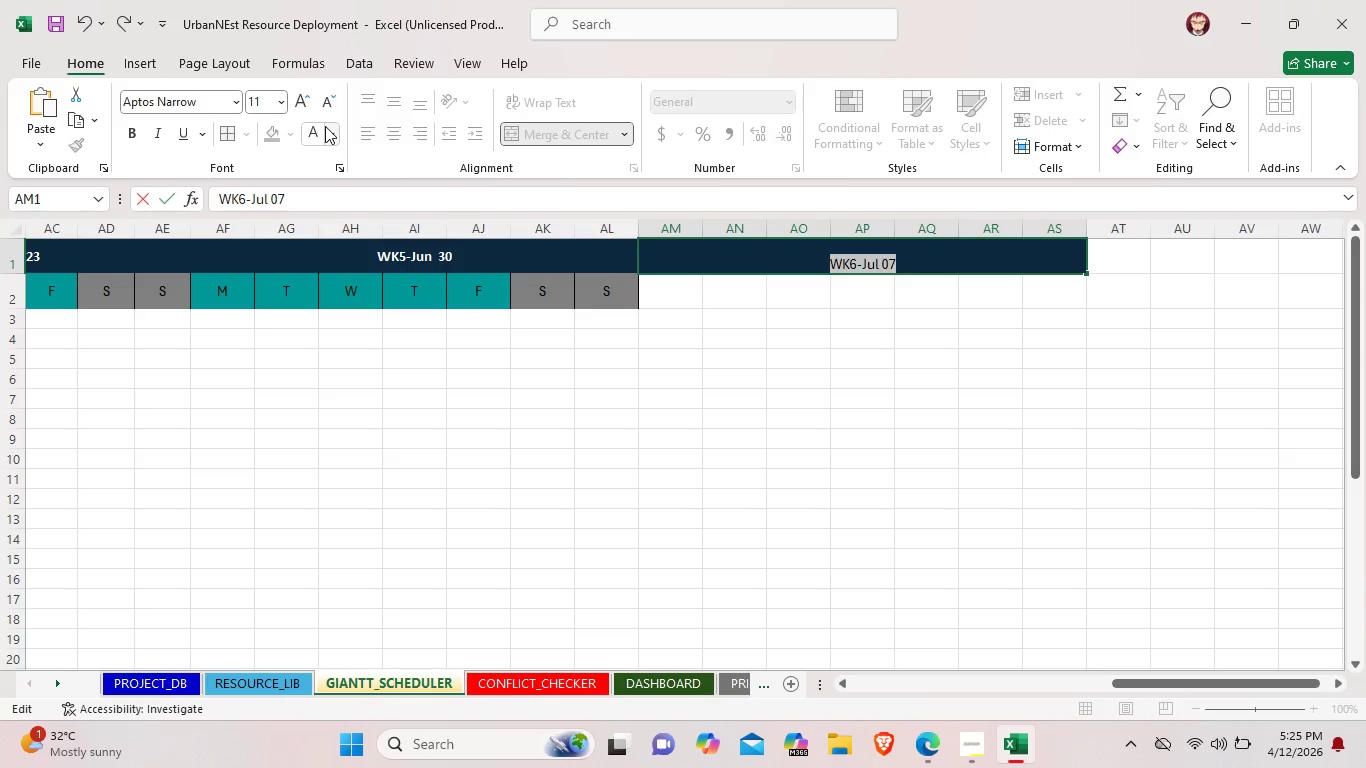 
left_click([314, 131])
 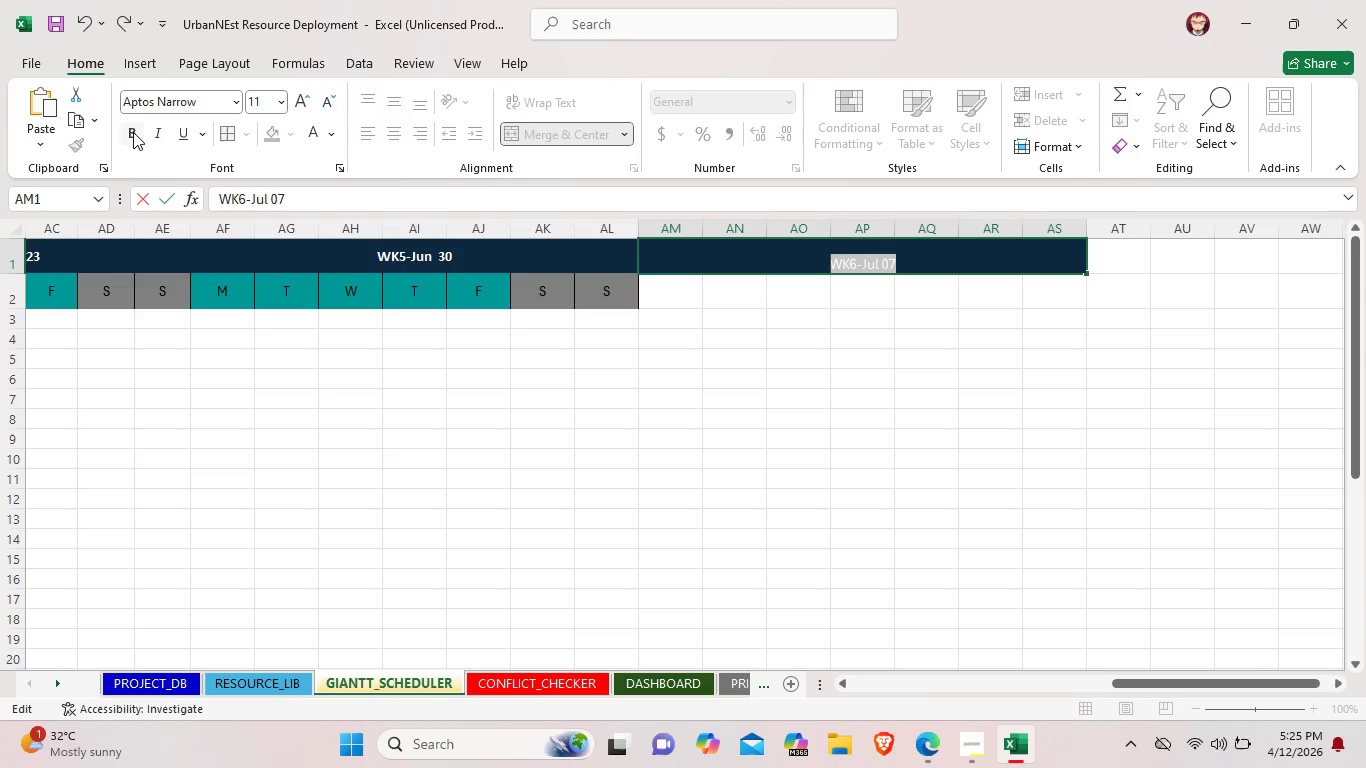 
left_click([133, 132])
 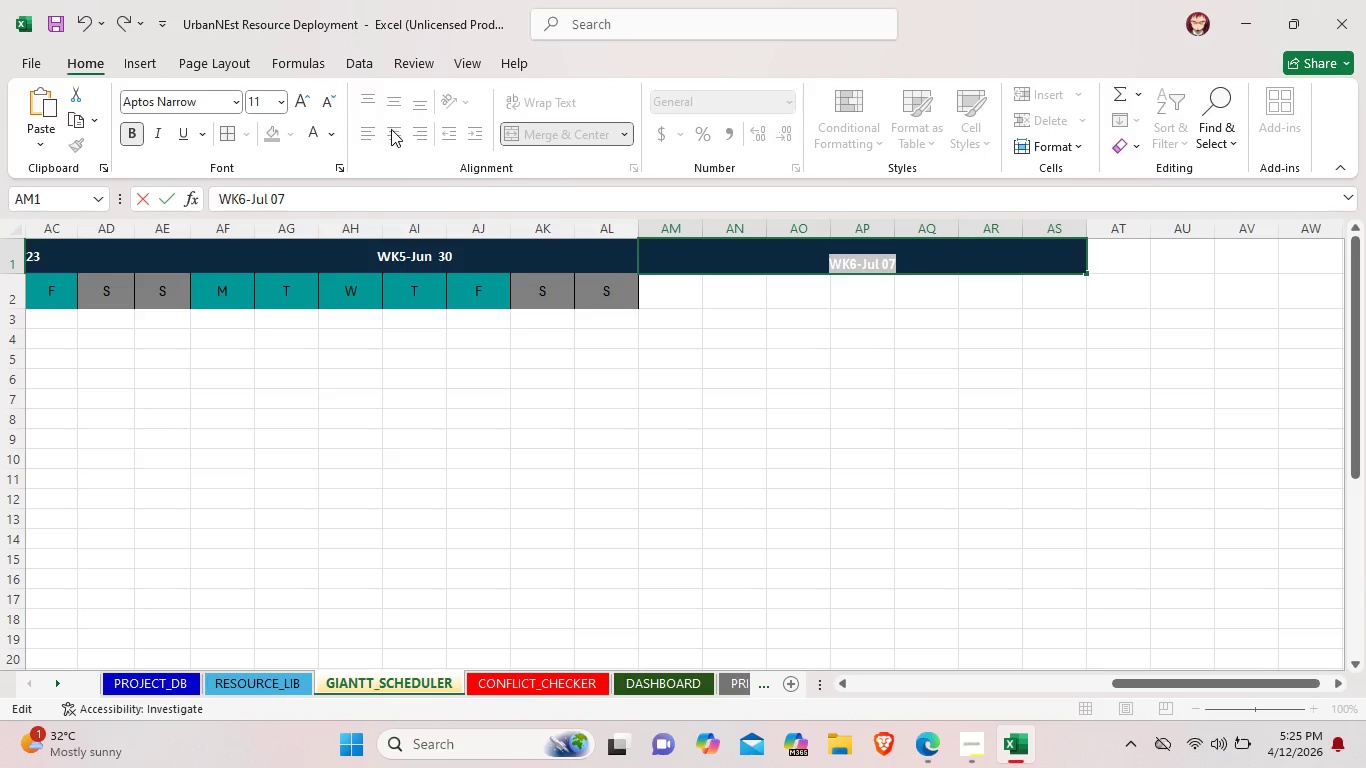 
left_click([392, 132])
 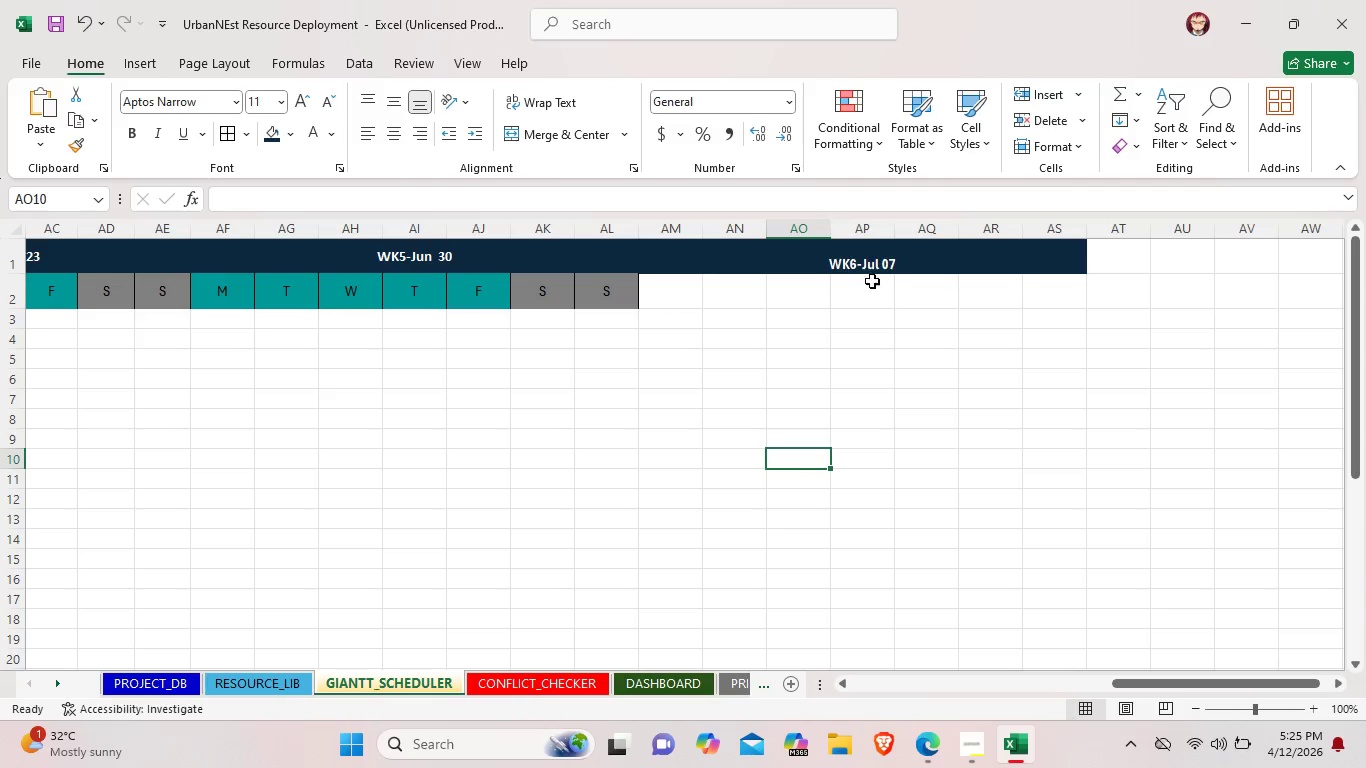 
left_click([877, 271])
 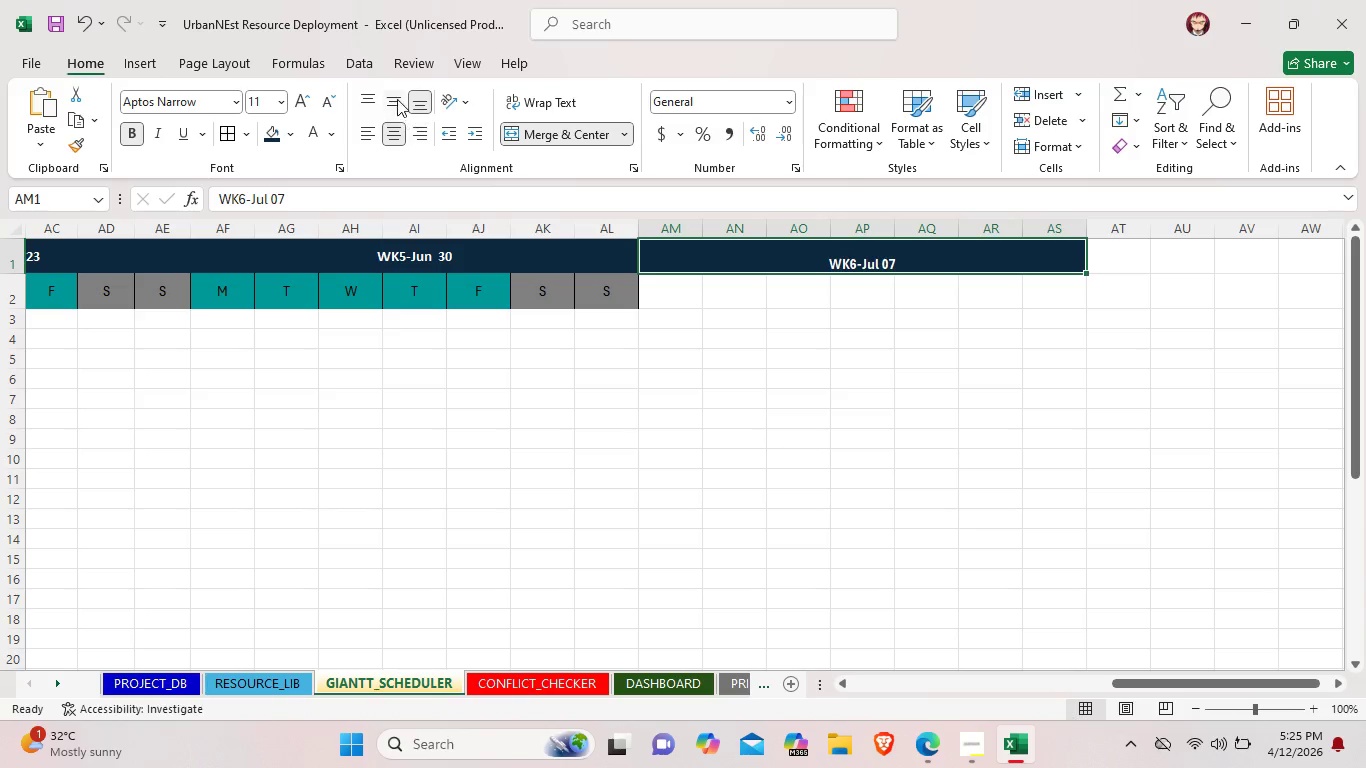 
left_click([395, 97])
 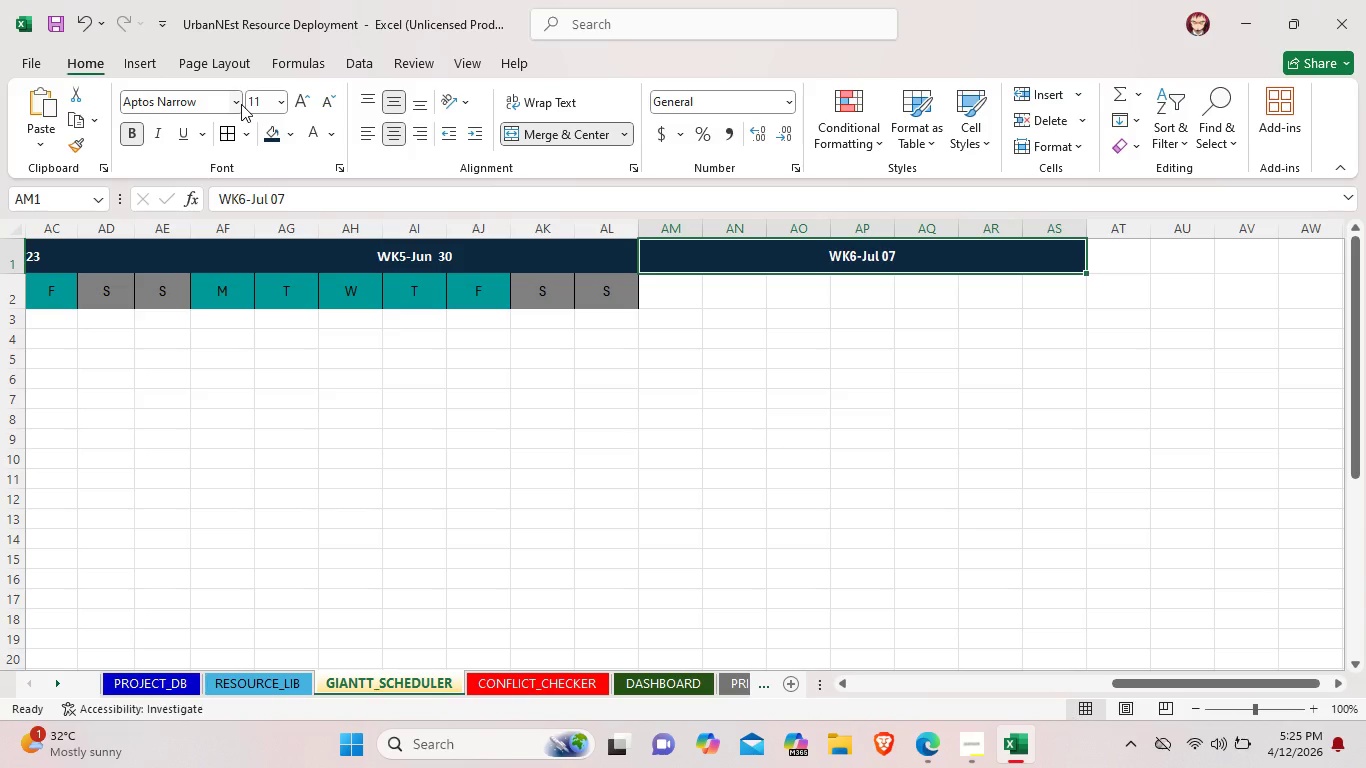 
left_click([241, 104])
 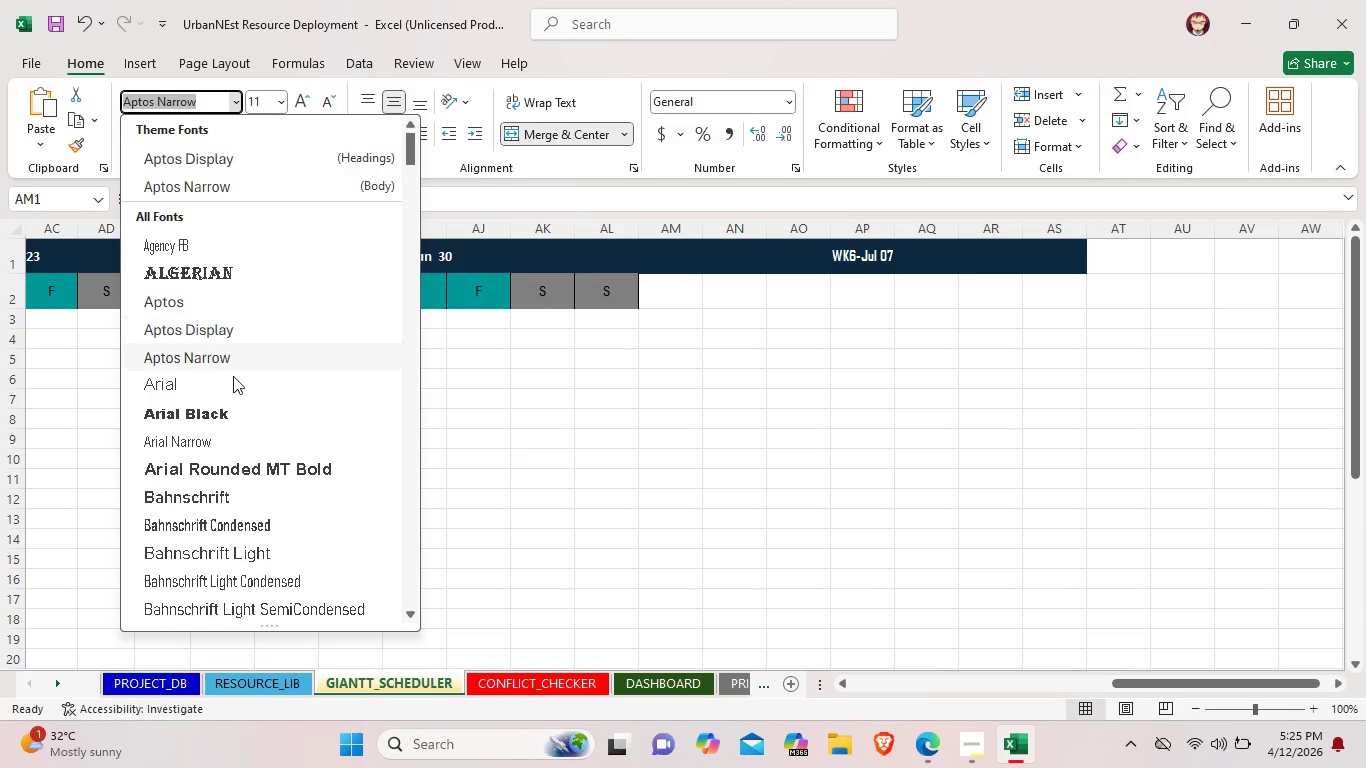 
scroll: coordinate [203, 542], scroll_direction: down, amount: 11.0
 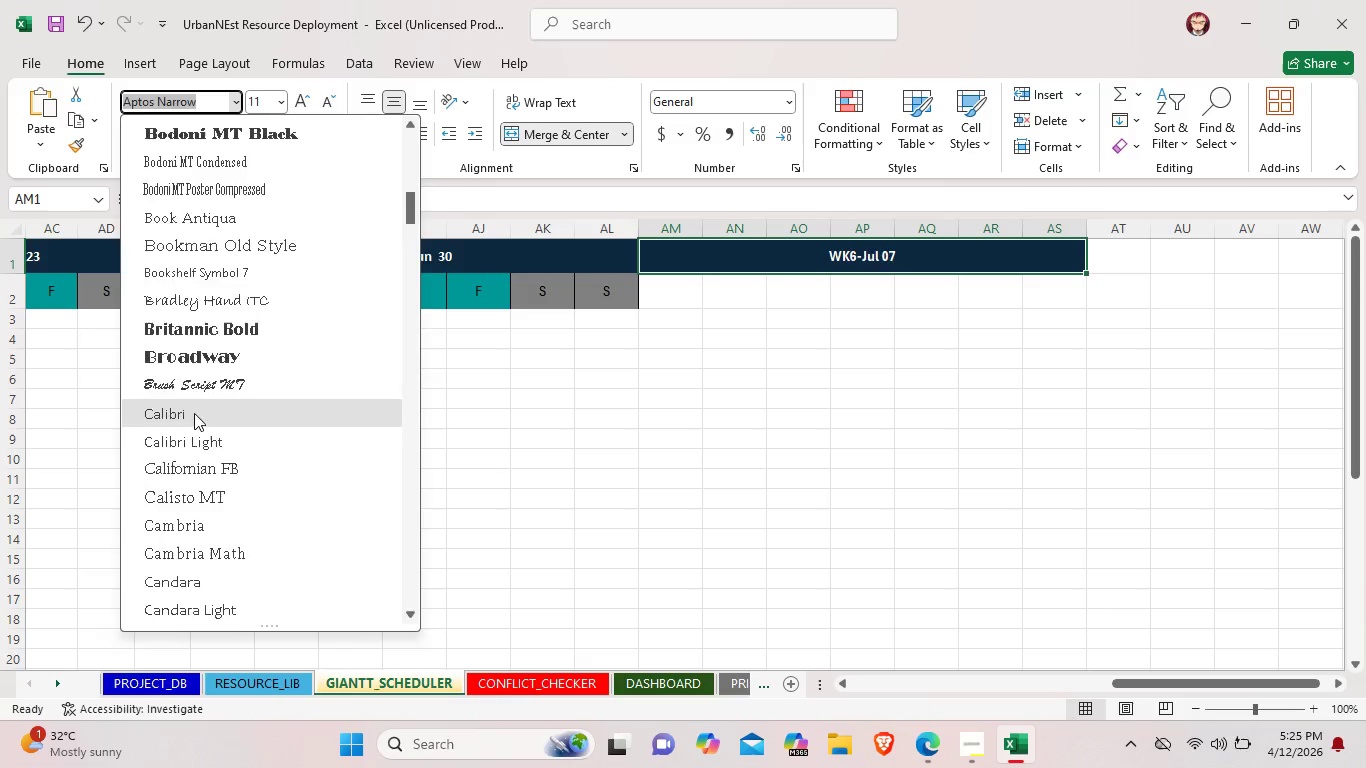 
left_click([194, 413])
 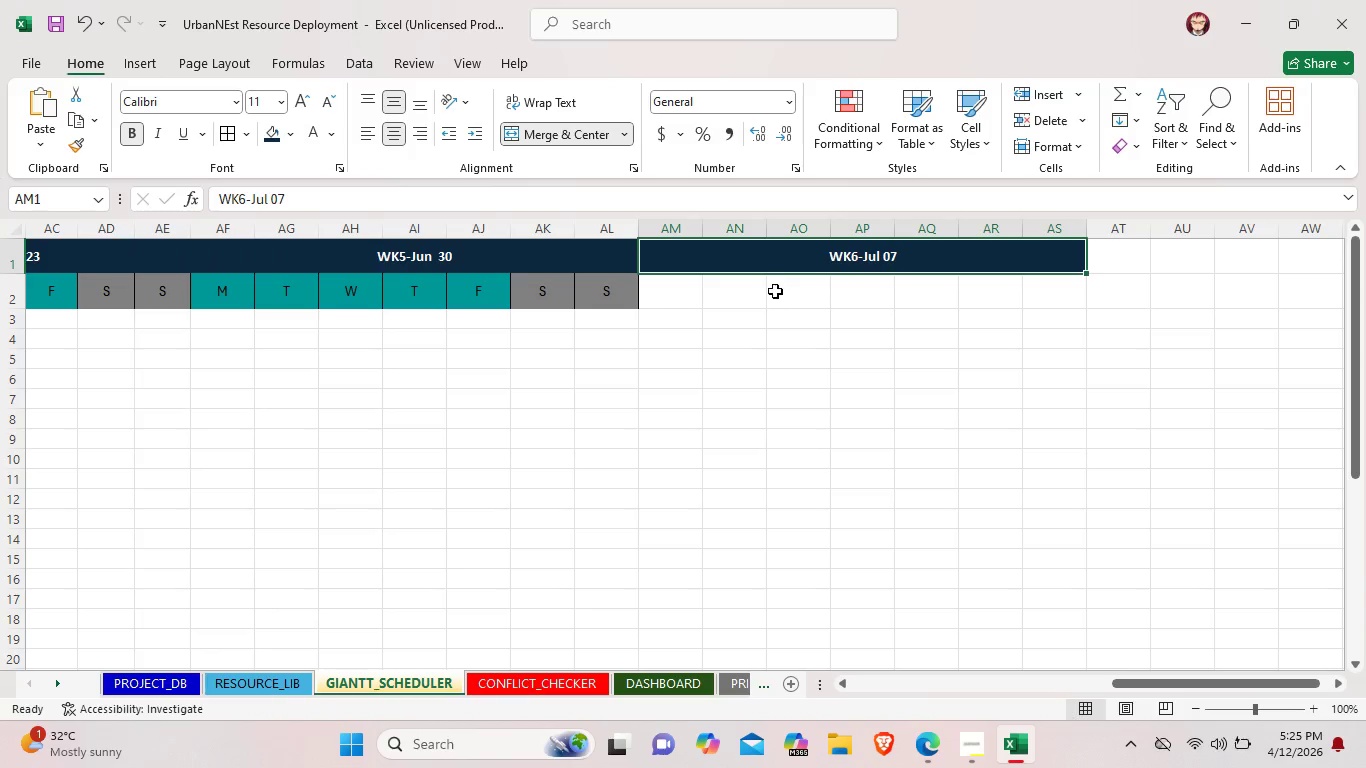 
left_click([773, 291])
 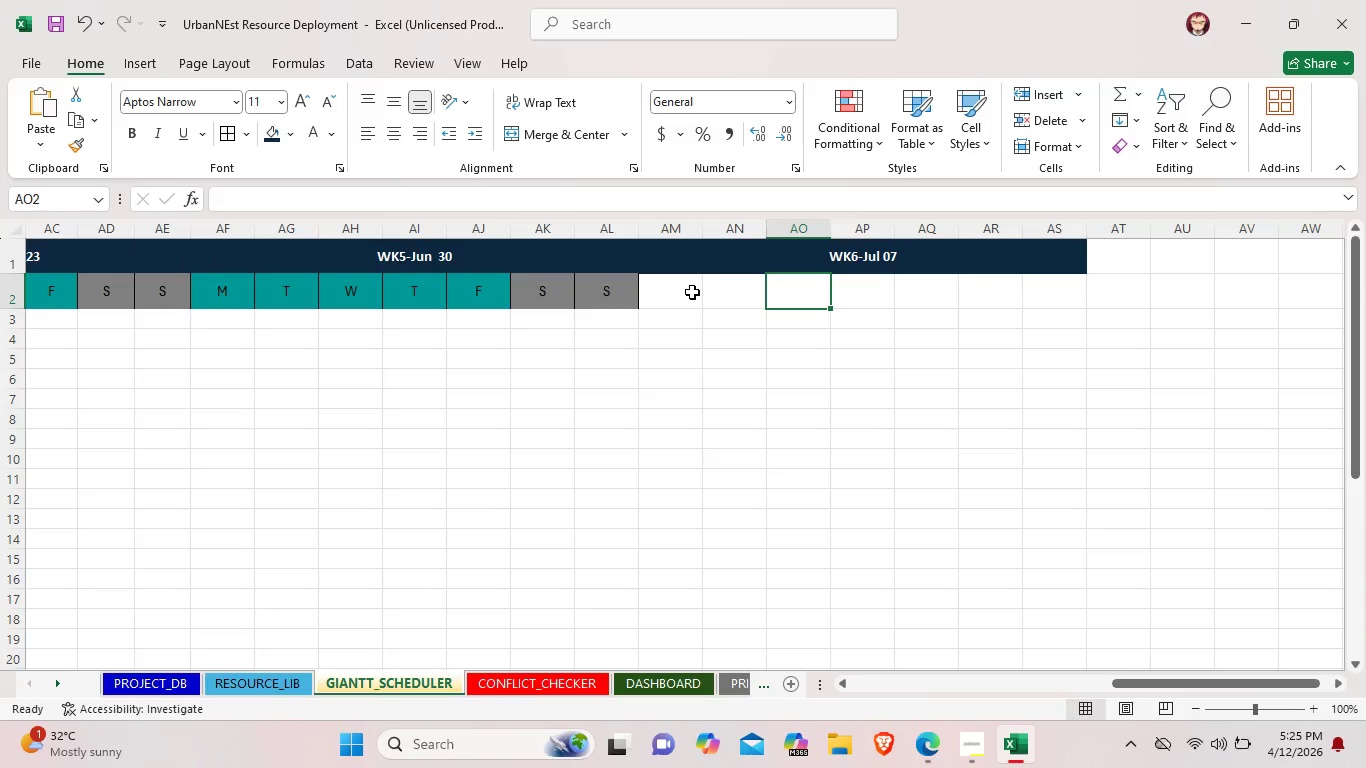 
left_click([692, 292])
 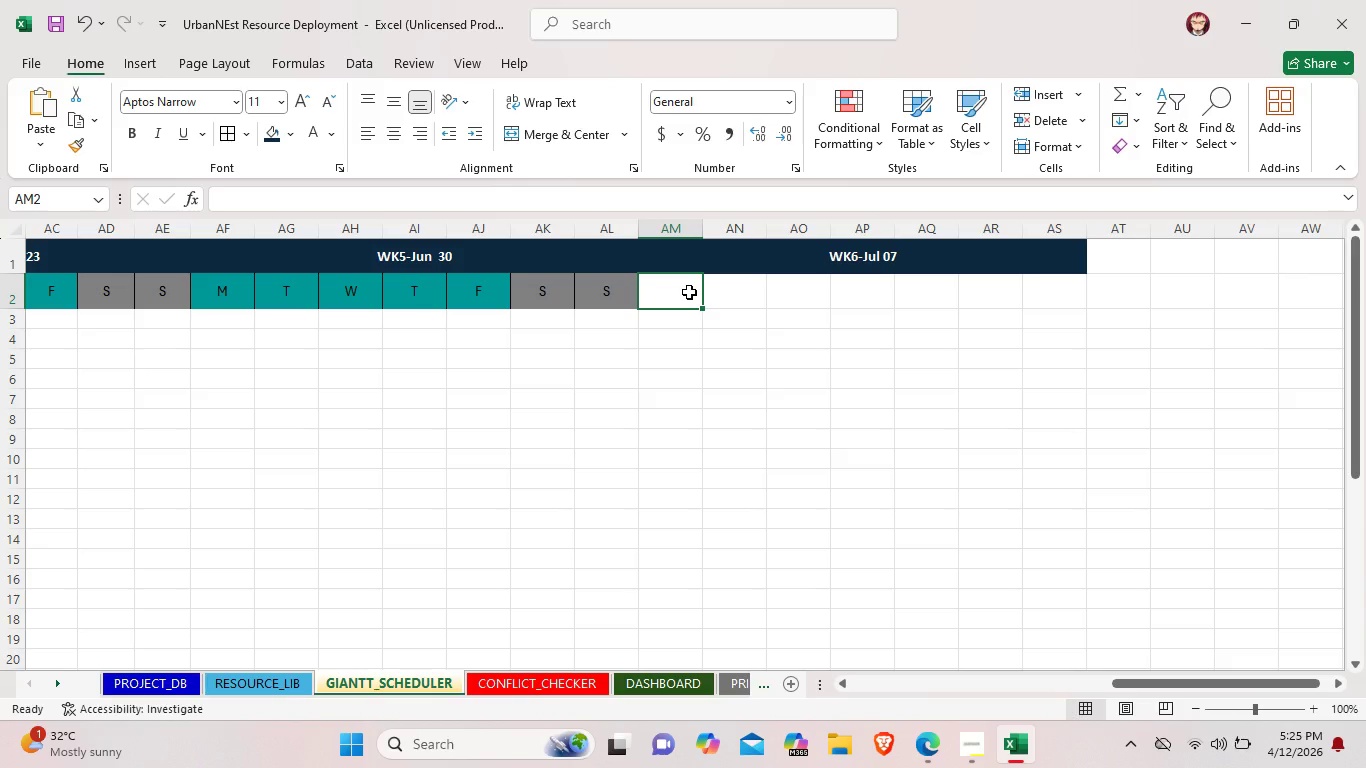 
wait(10.23)
 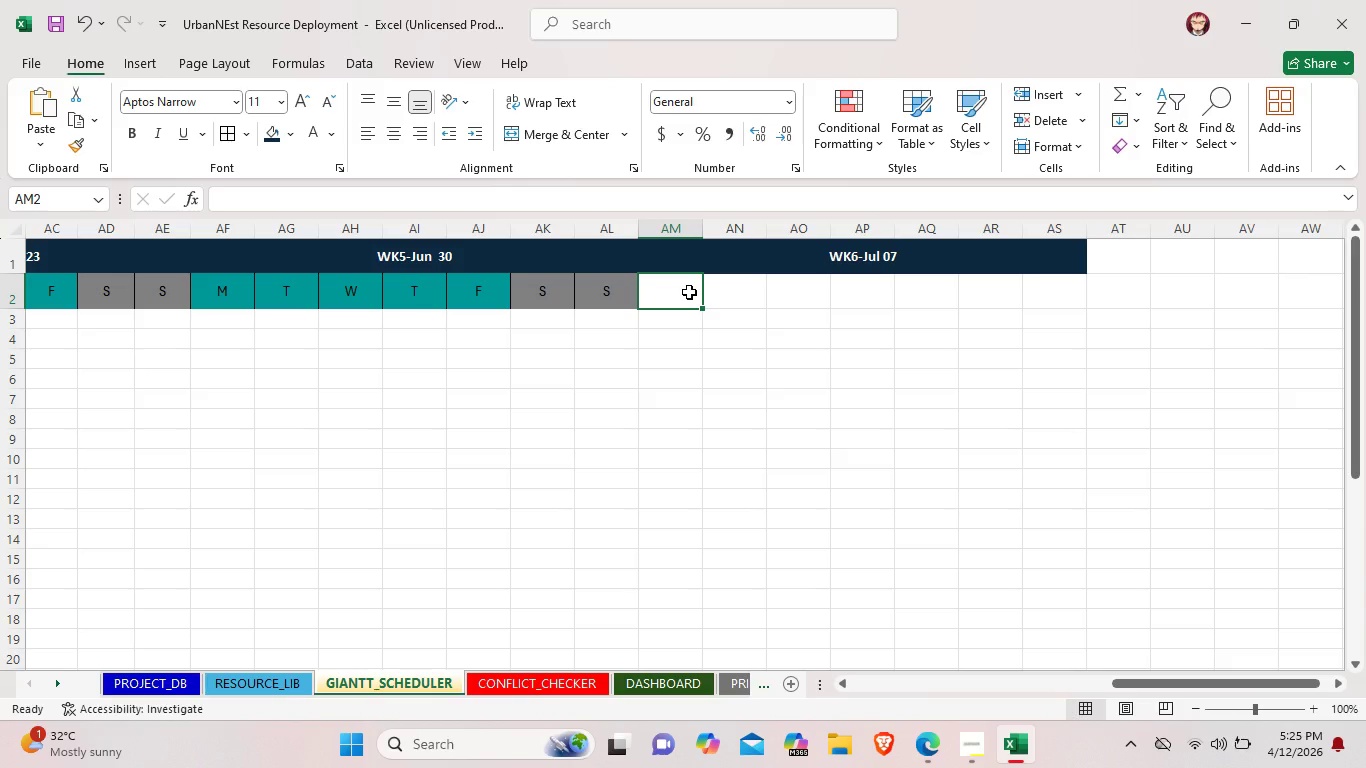 
double_click([675, 290])
 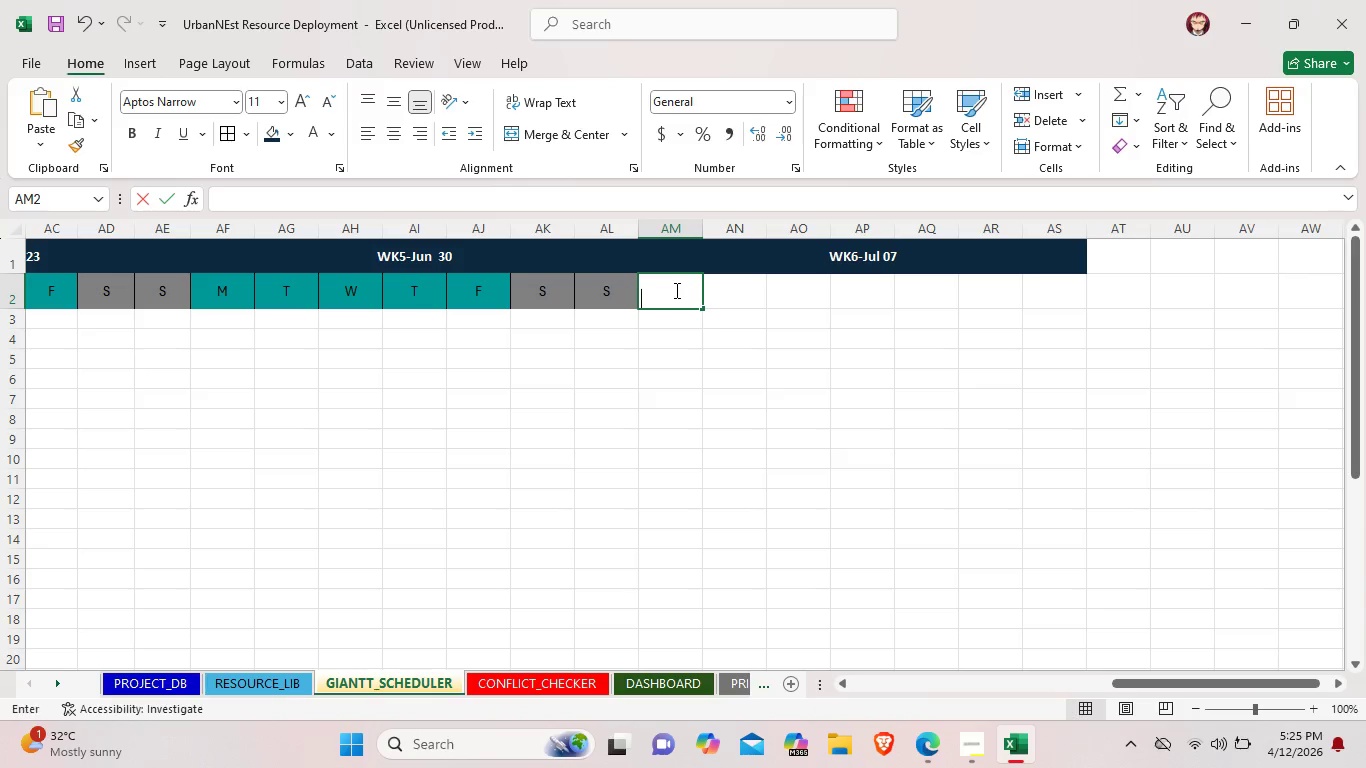 
triple_click([675, 290])
 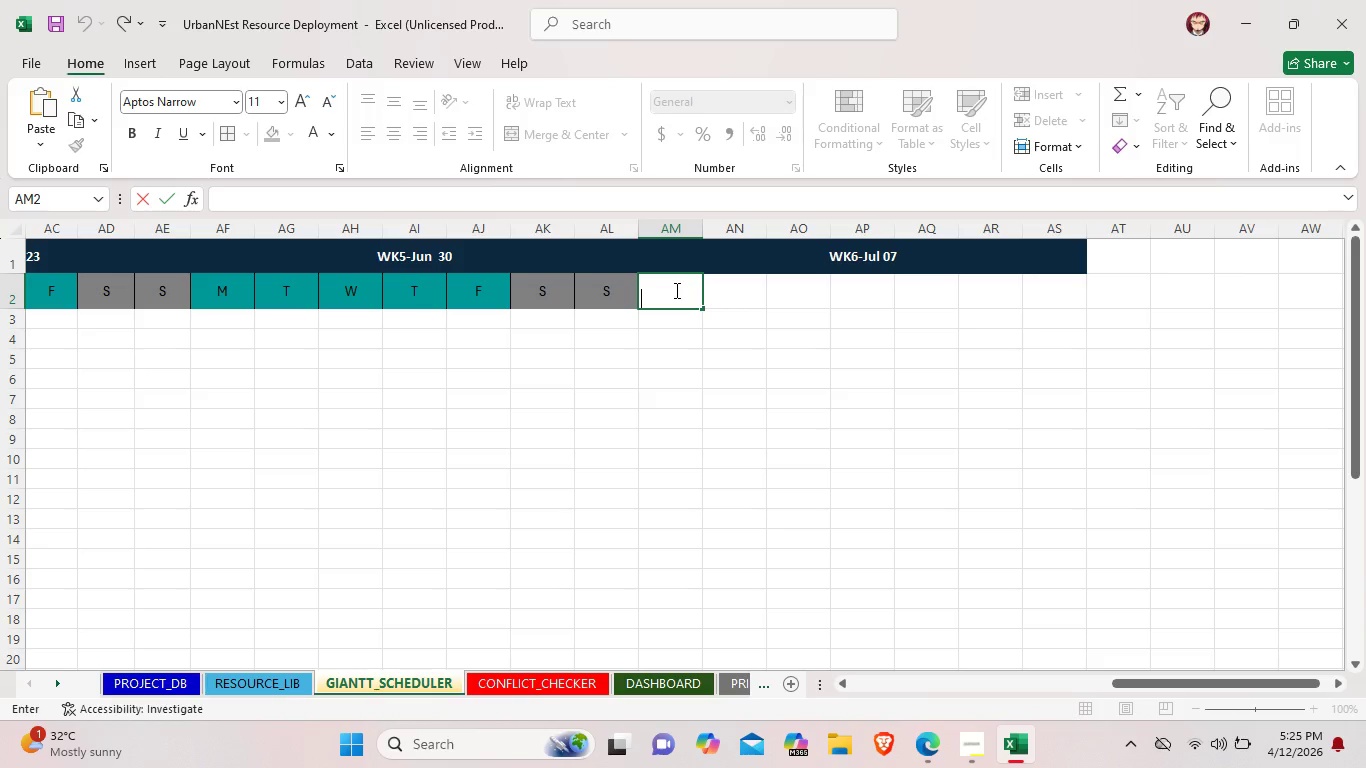 
key(Shift+M)
 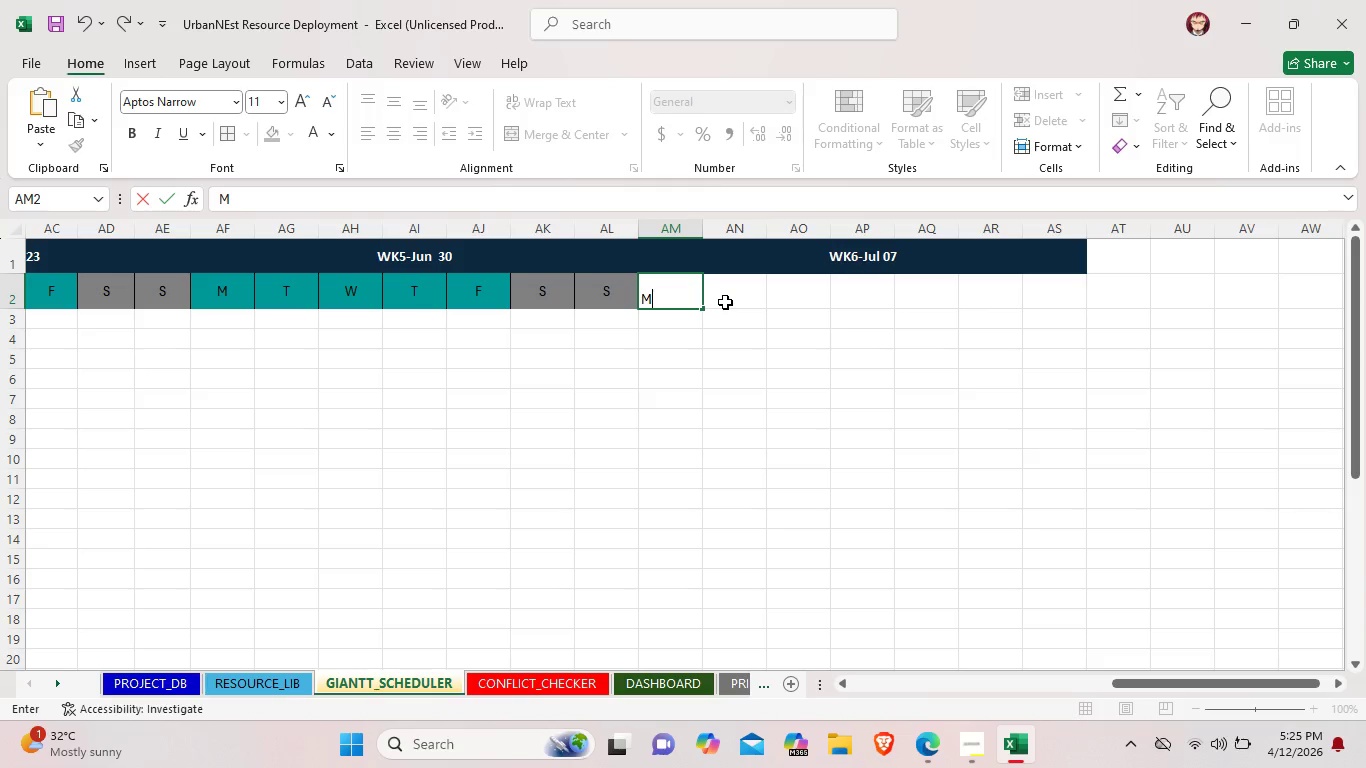 
double_click([725, 302])
 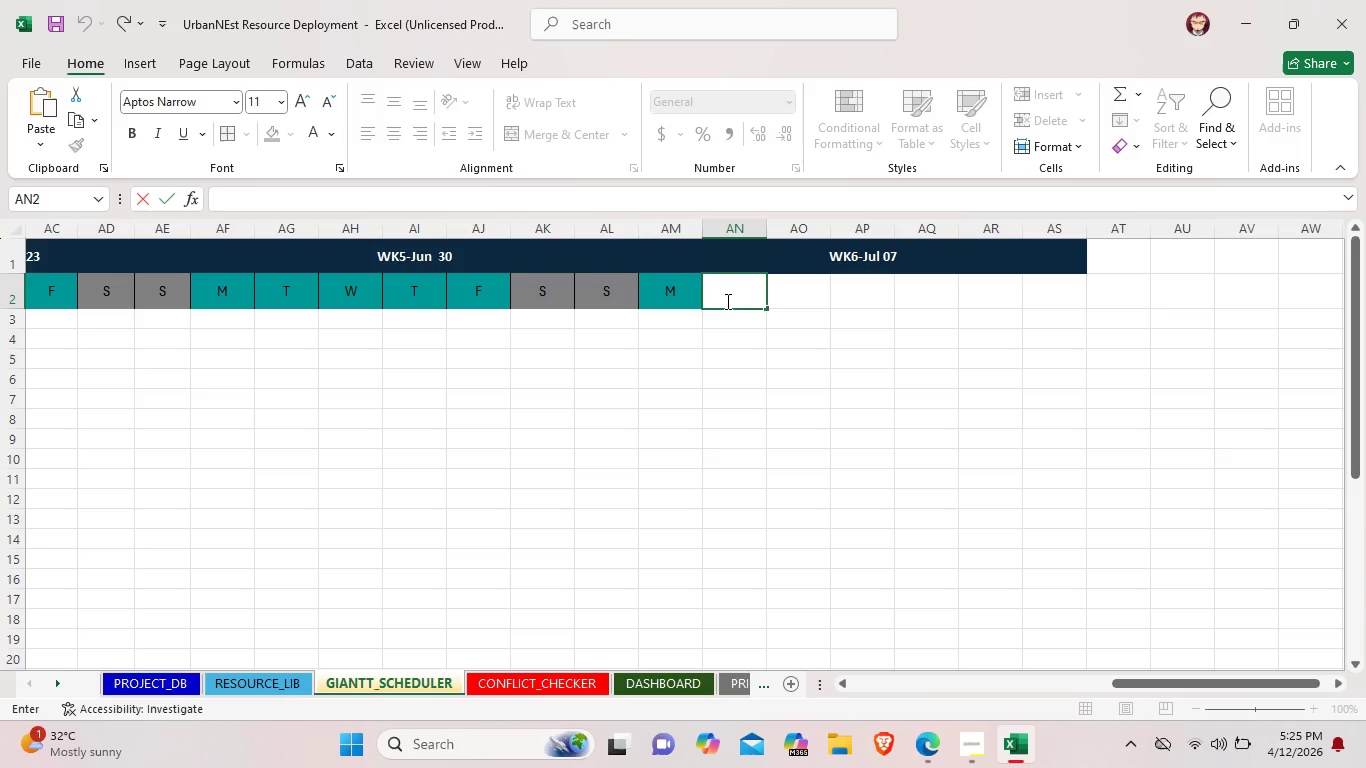 
key(Shift+T)
 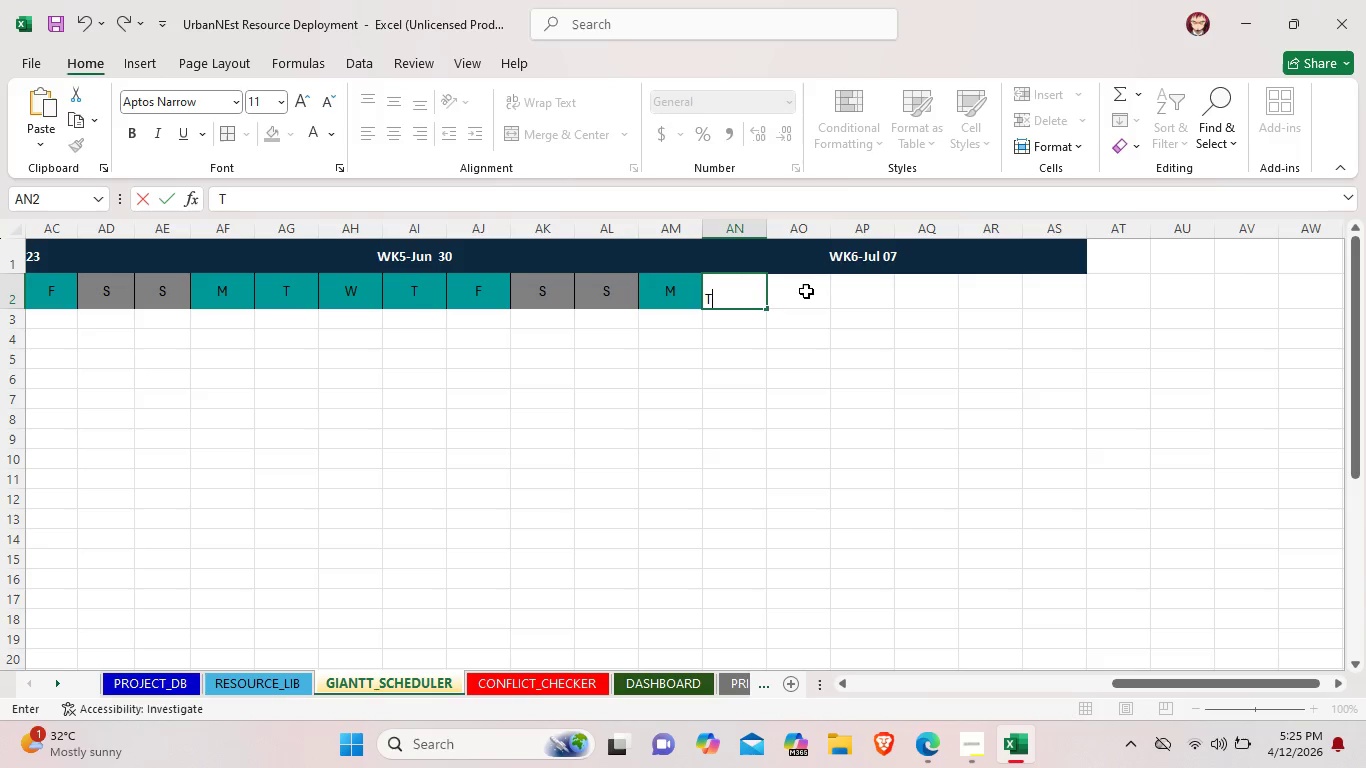 
double_click([806, 291])
 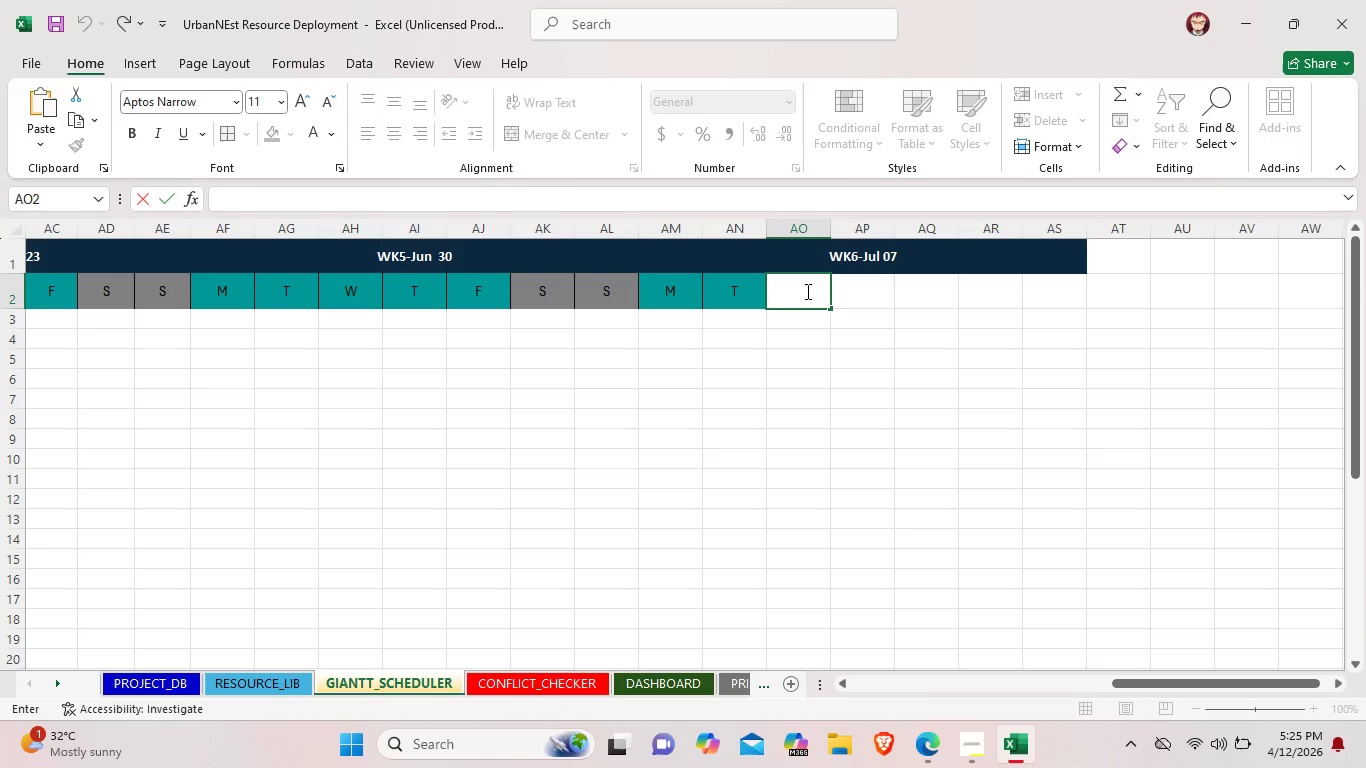 
key(Shift+W)
 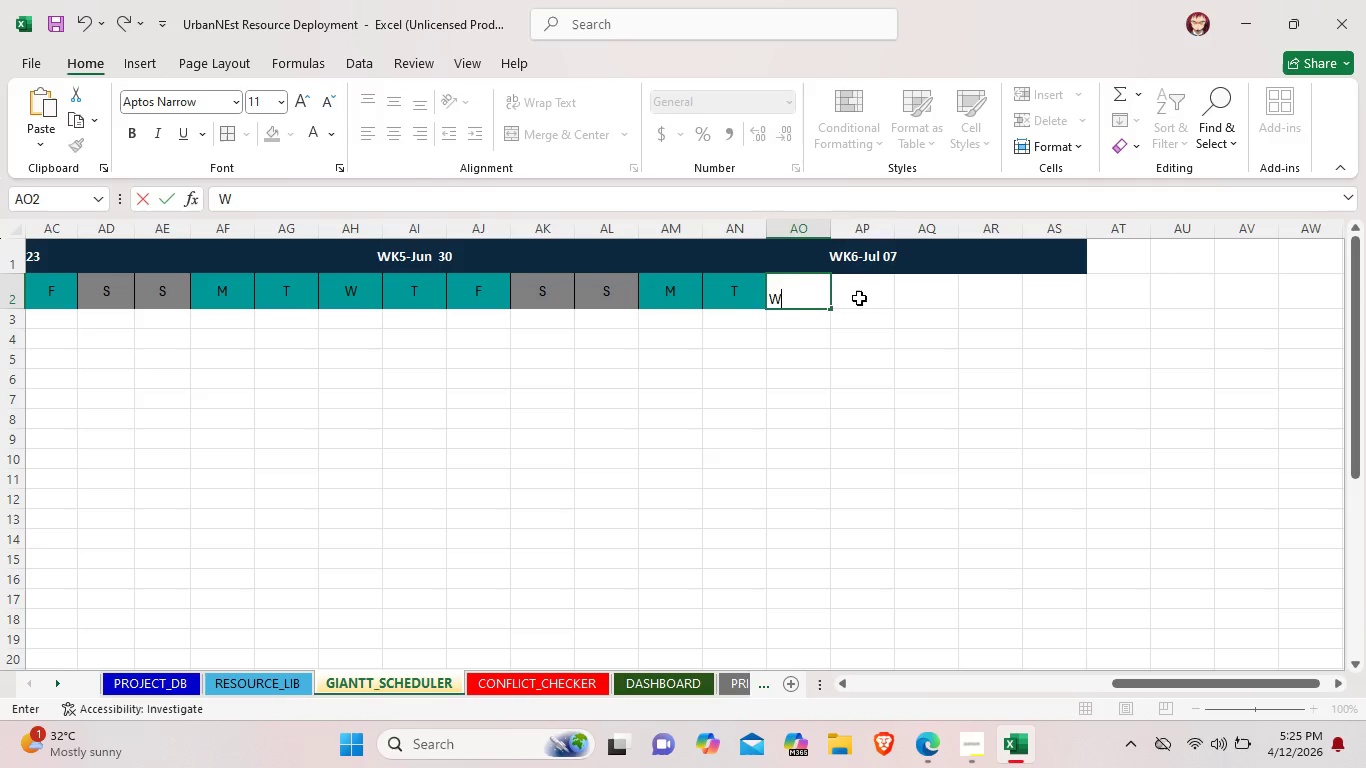 
double_click([859, 298])
 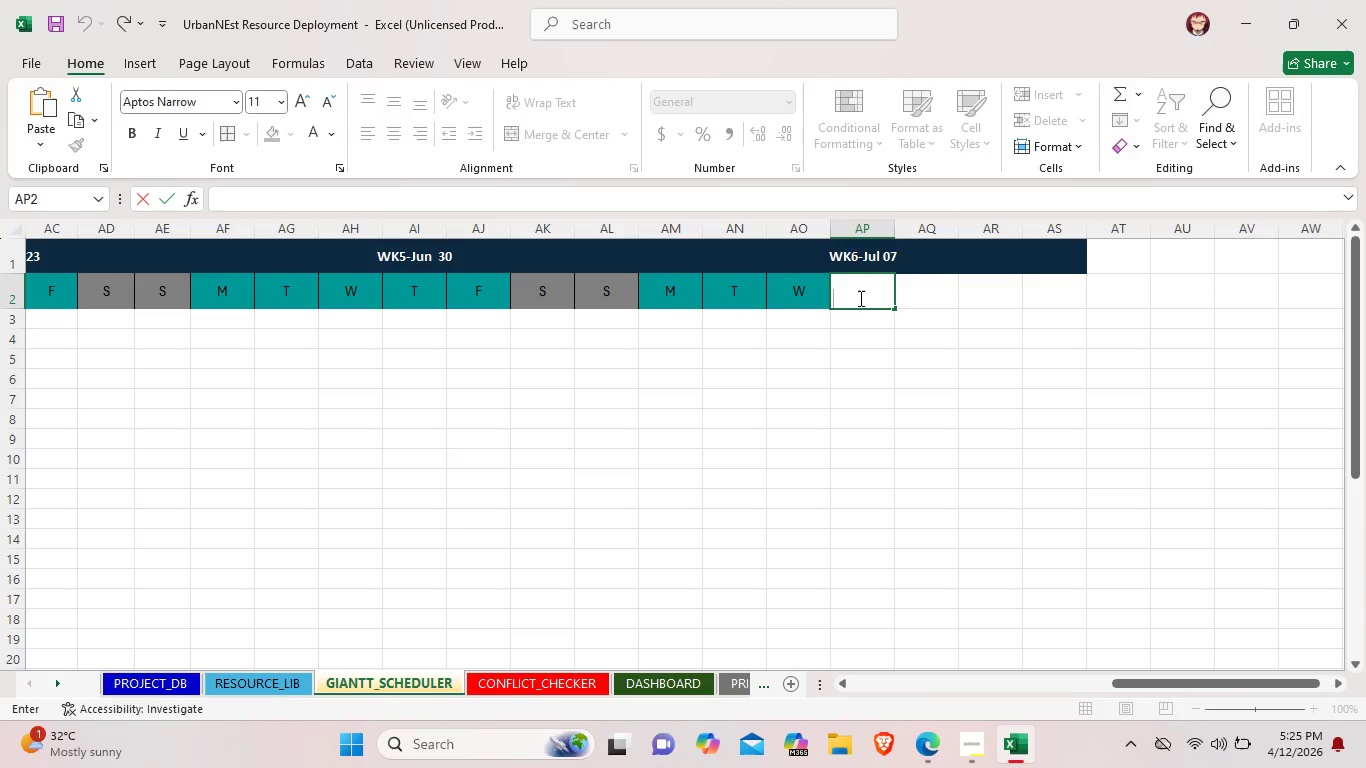 
key(Shift+T)
 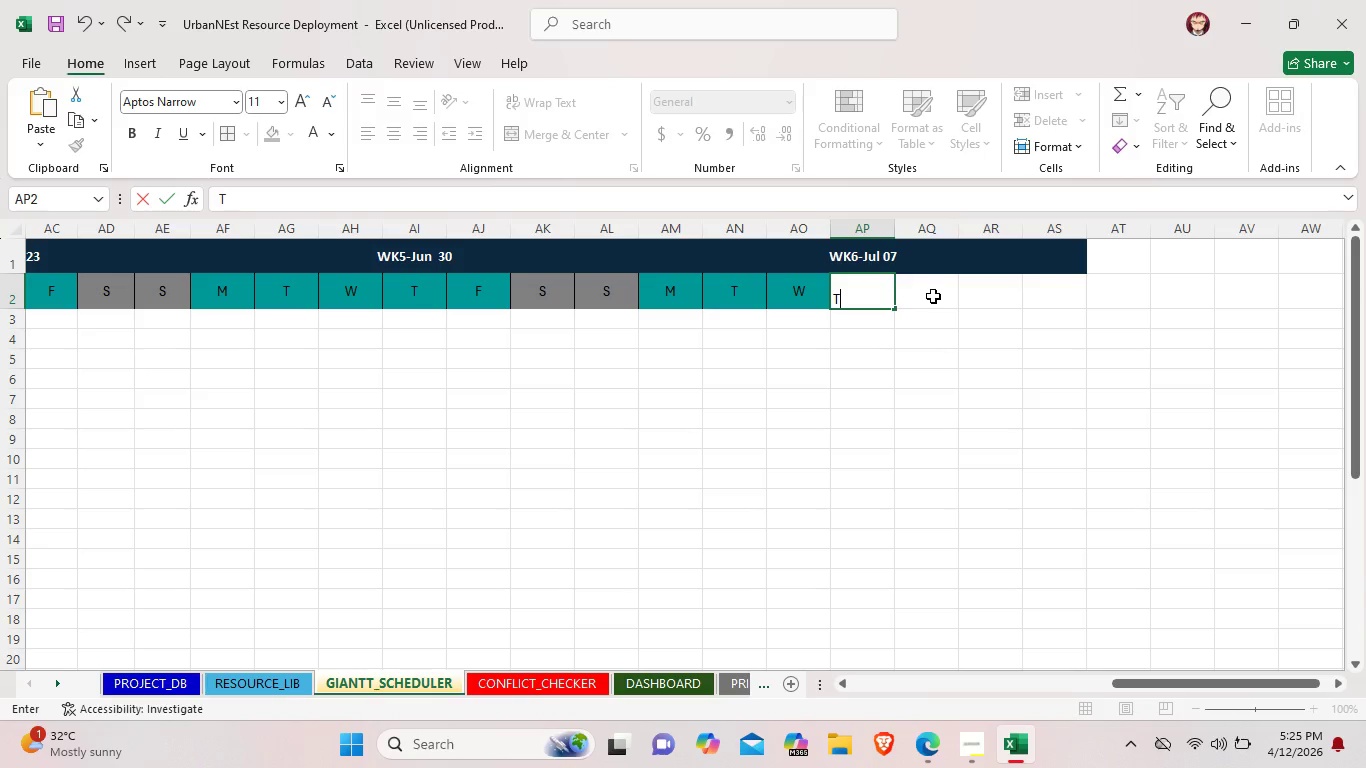 
double_click([933, 296])
 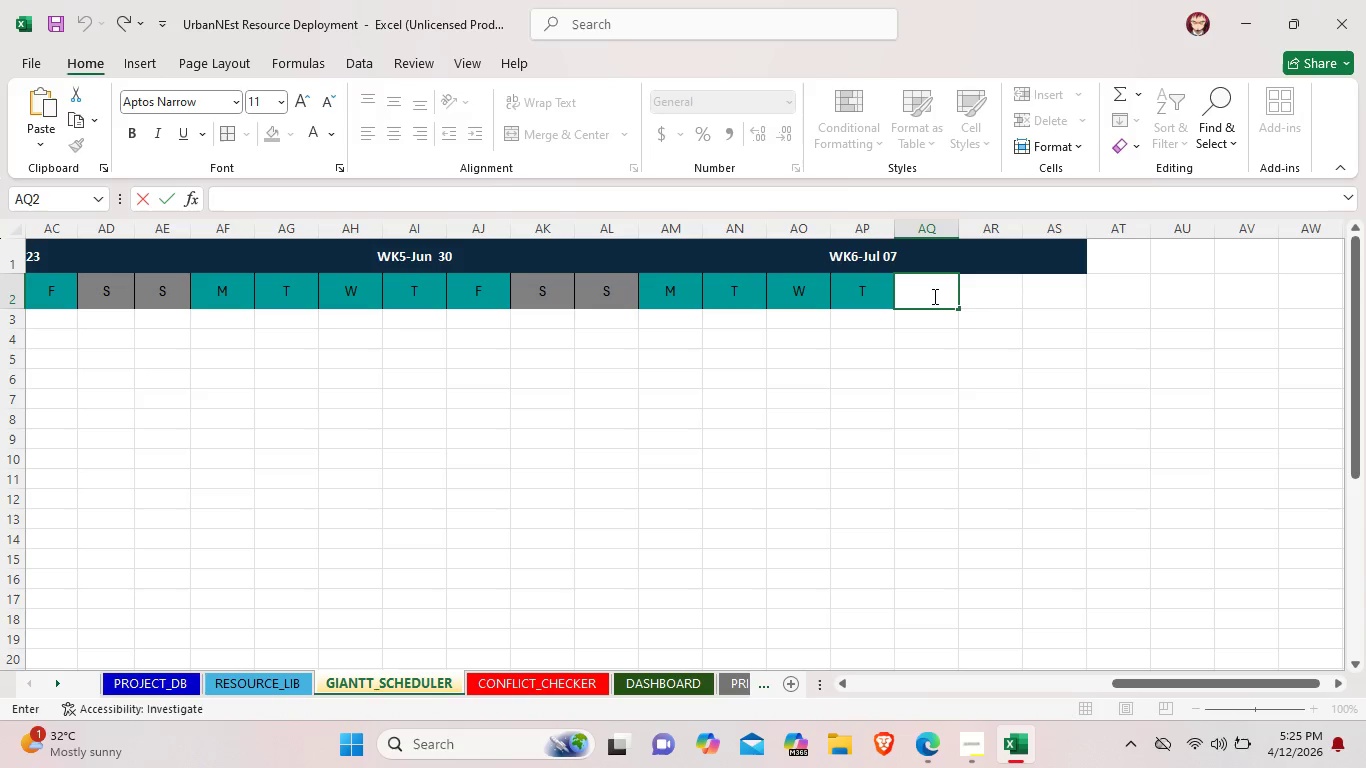 
key(Shift+F)
 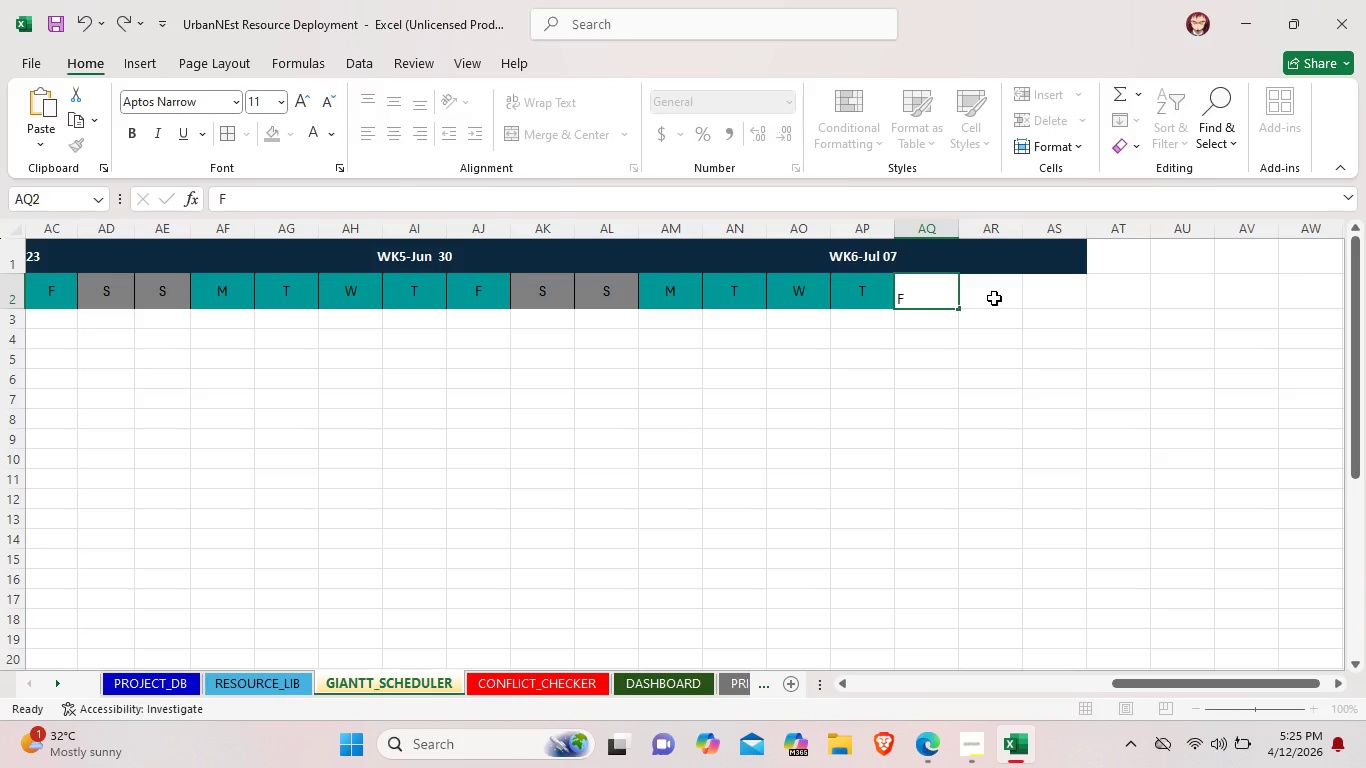 
double_click([994, 298])
 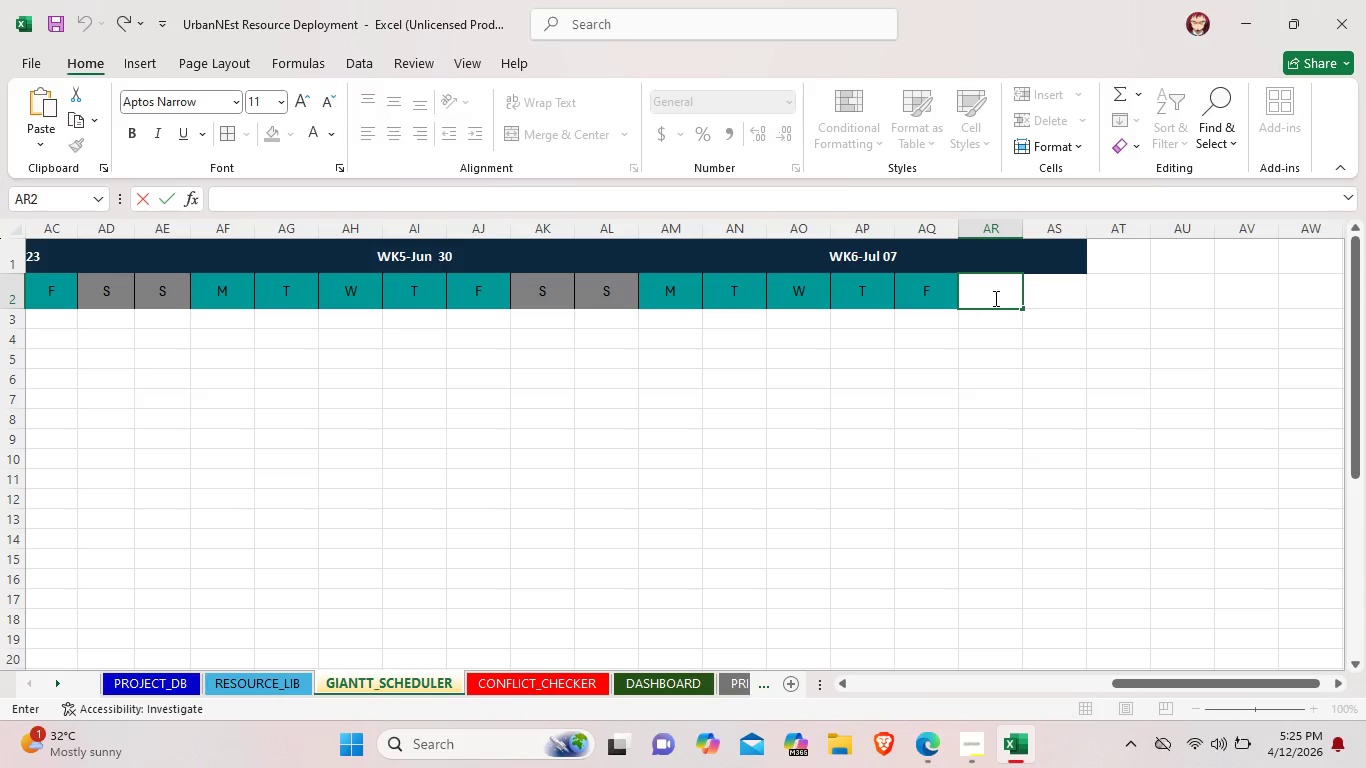 
key(Shift+S)
 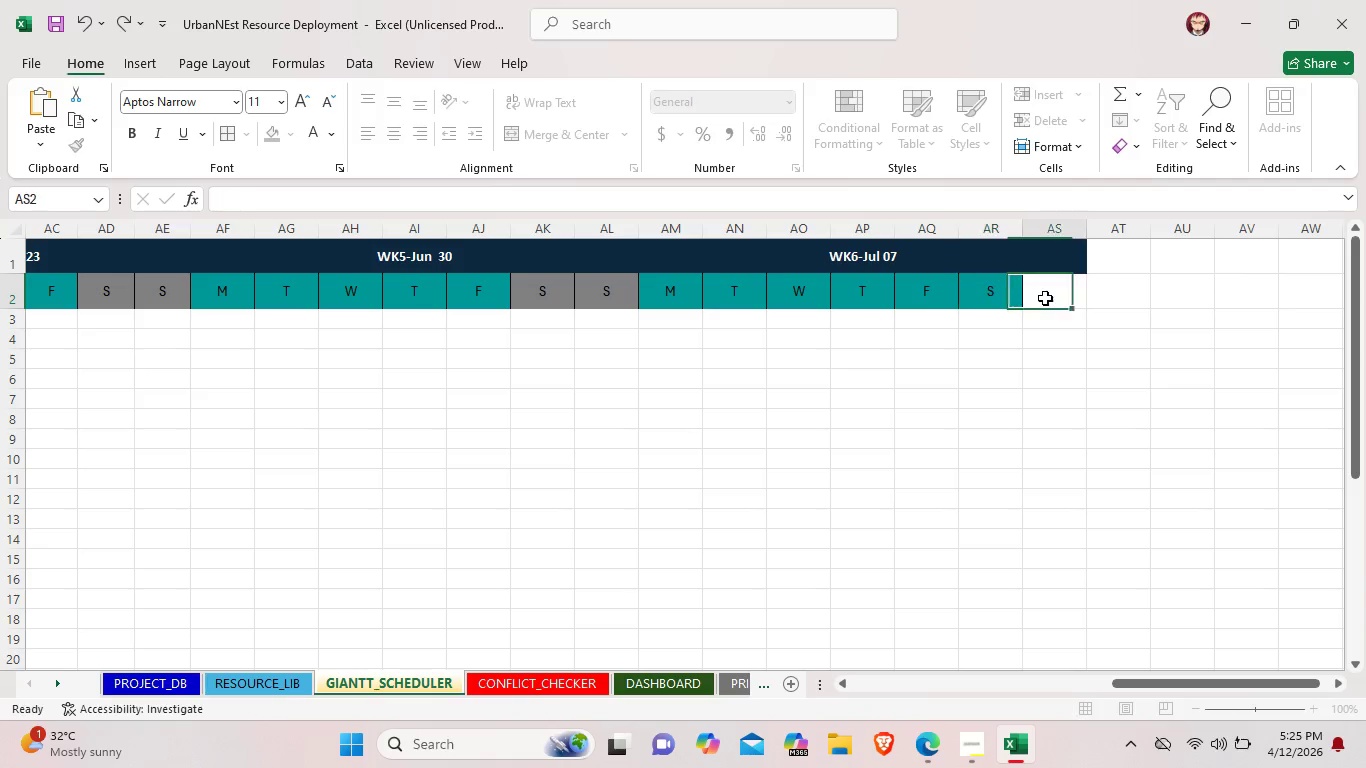 
double_click([1045, 298])
 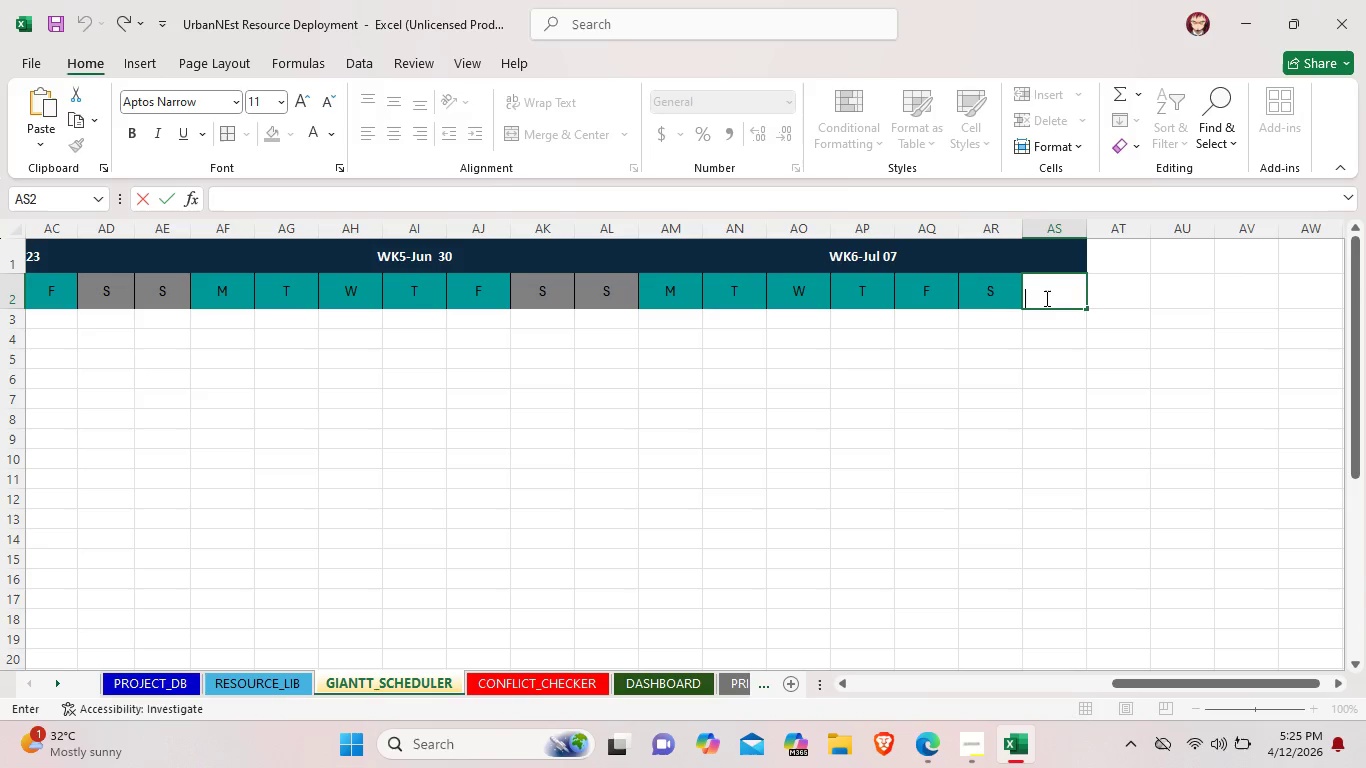 
key(Shift+ShiftLeft)
 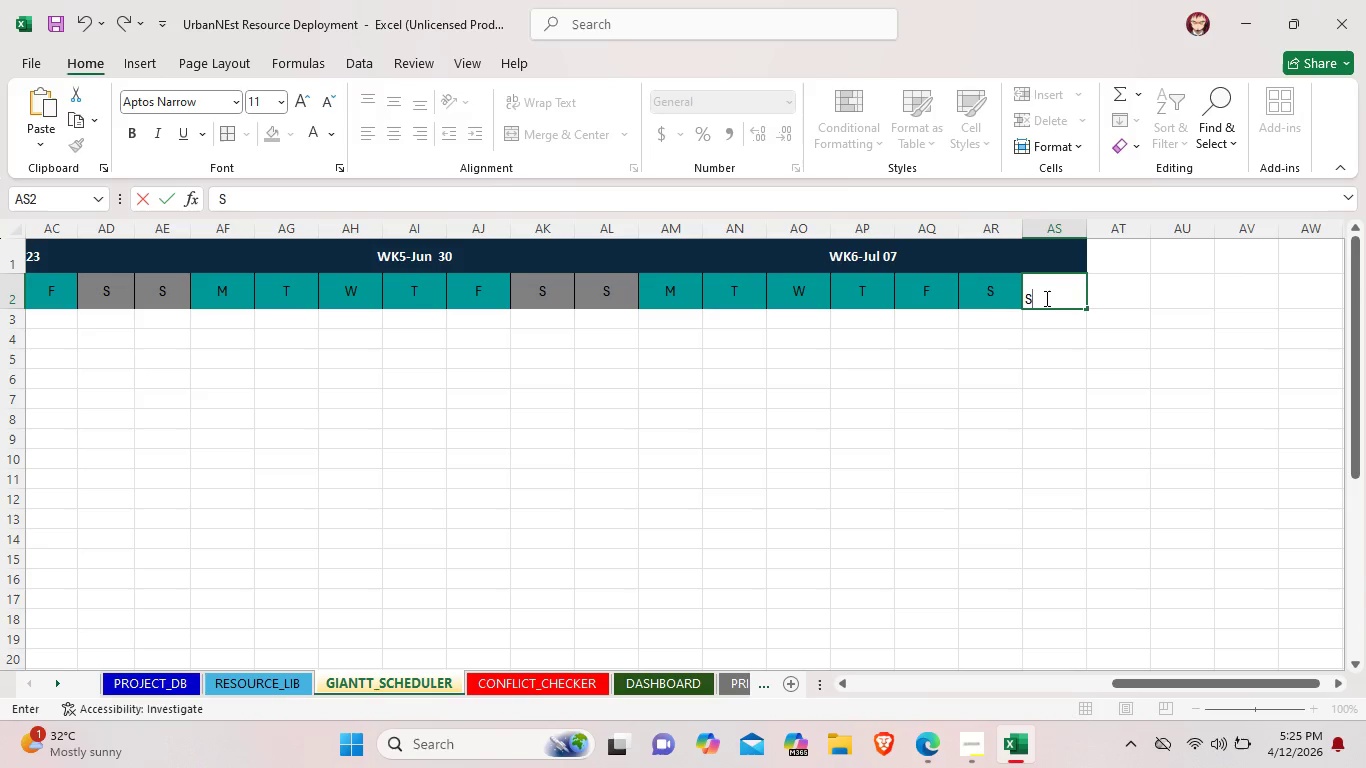 
key(Shift+S)
 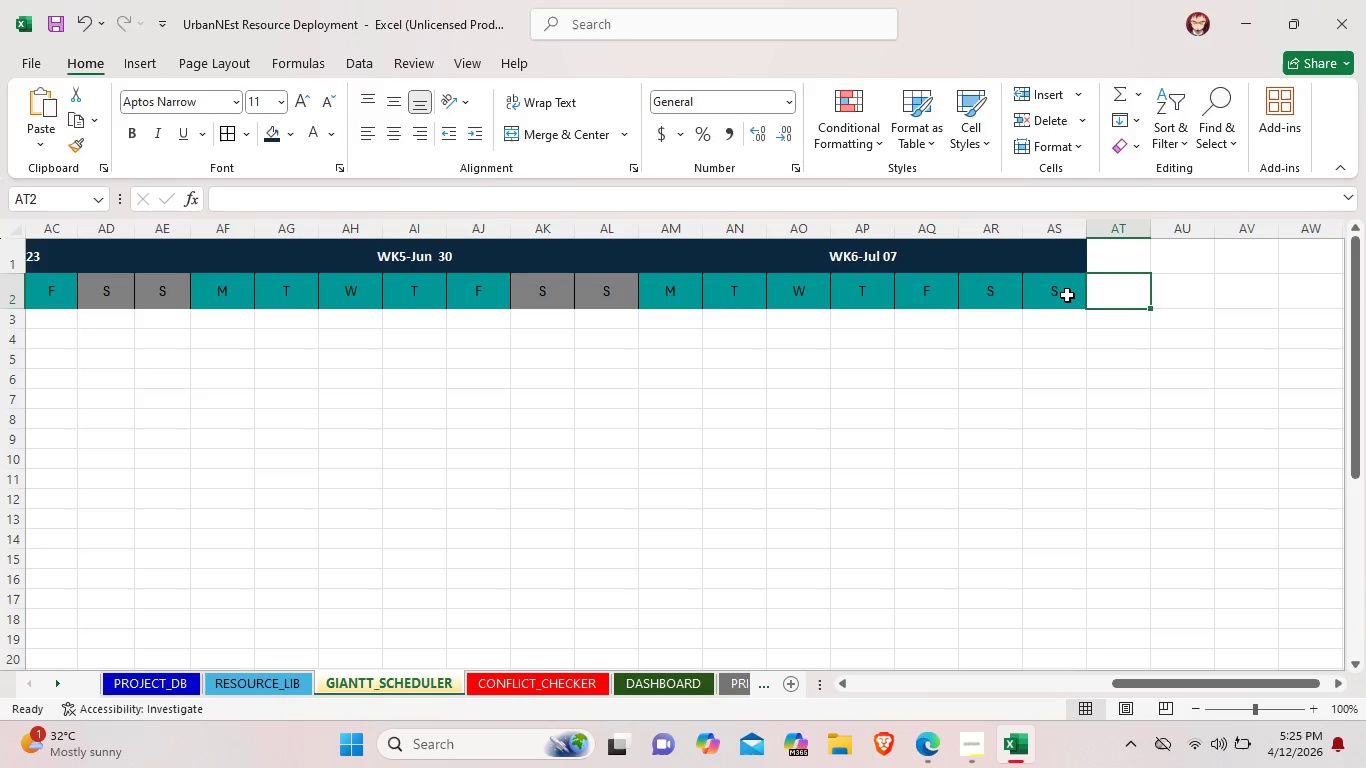 
double_click([1065, 295])
 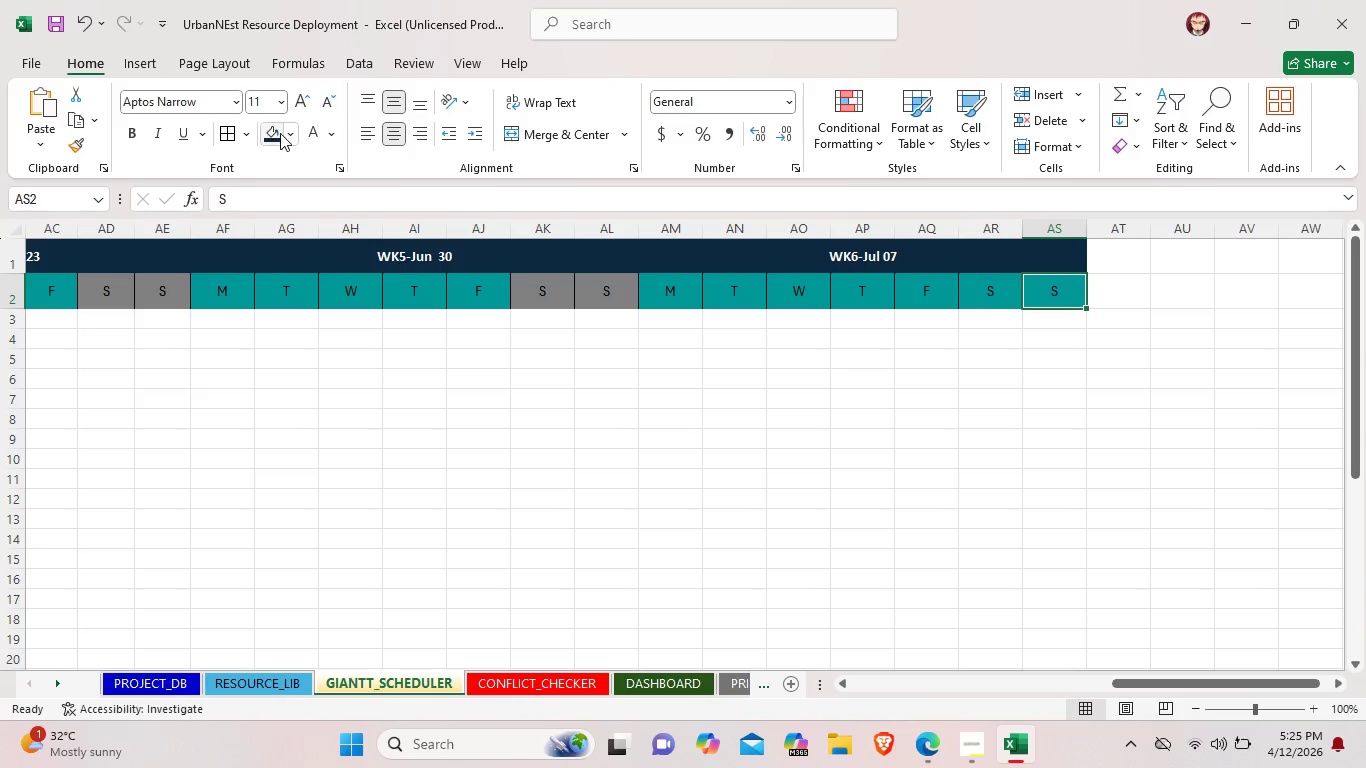 
left_click([288, 133])
 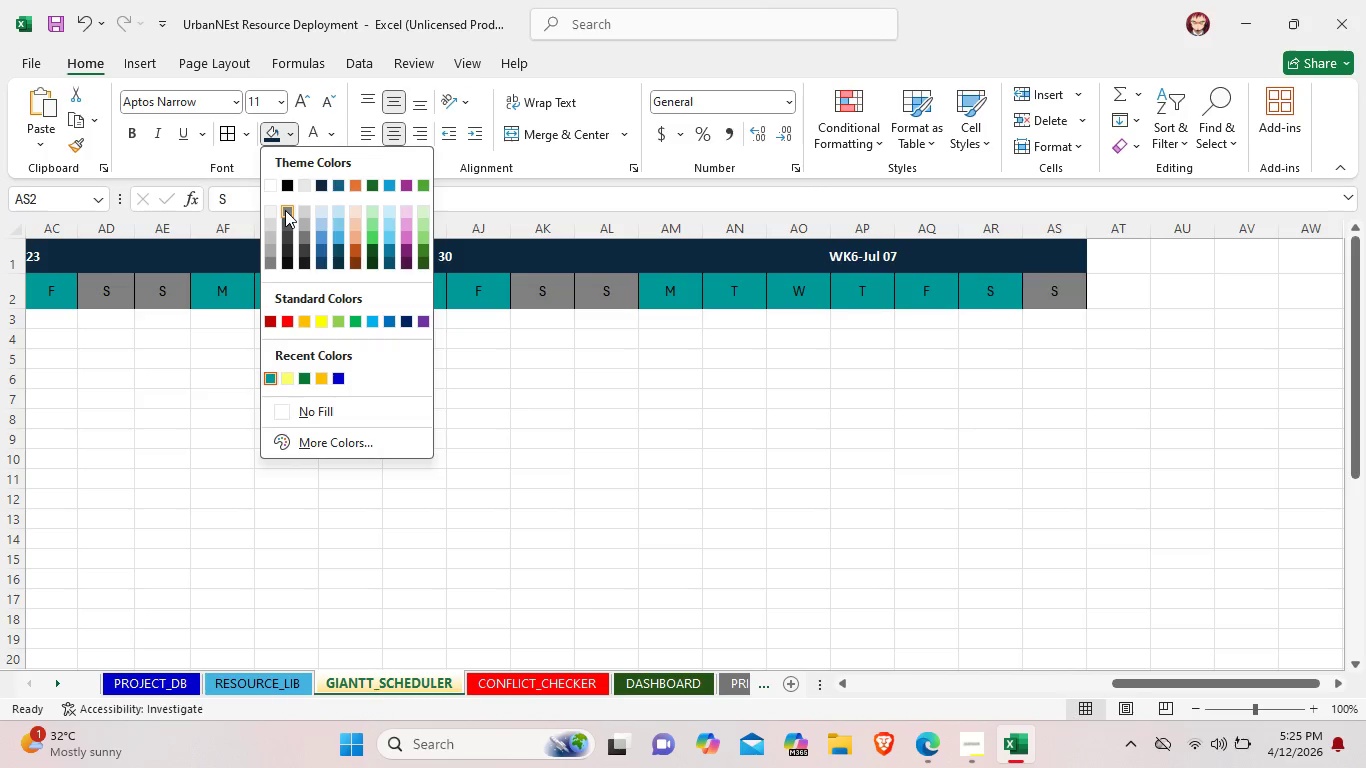 
left_click([285, 210])
 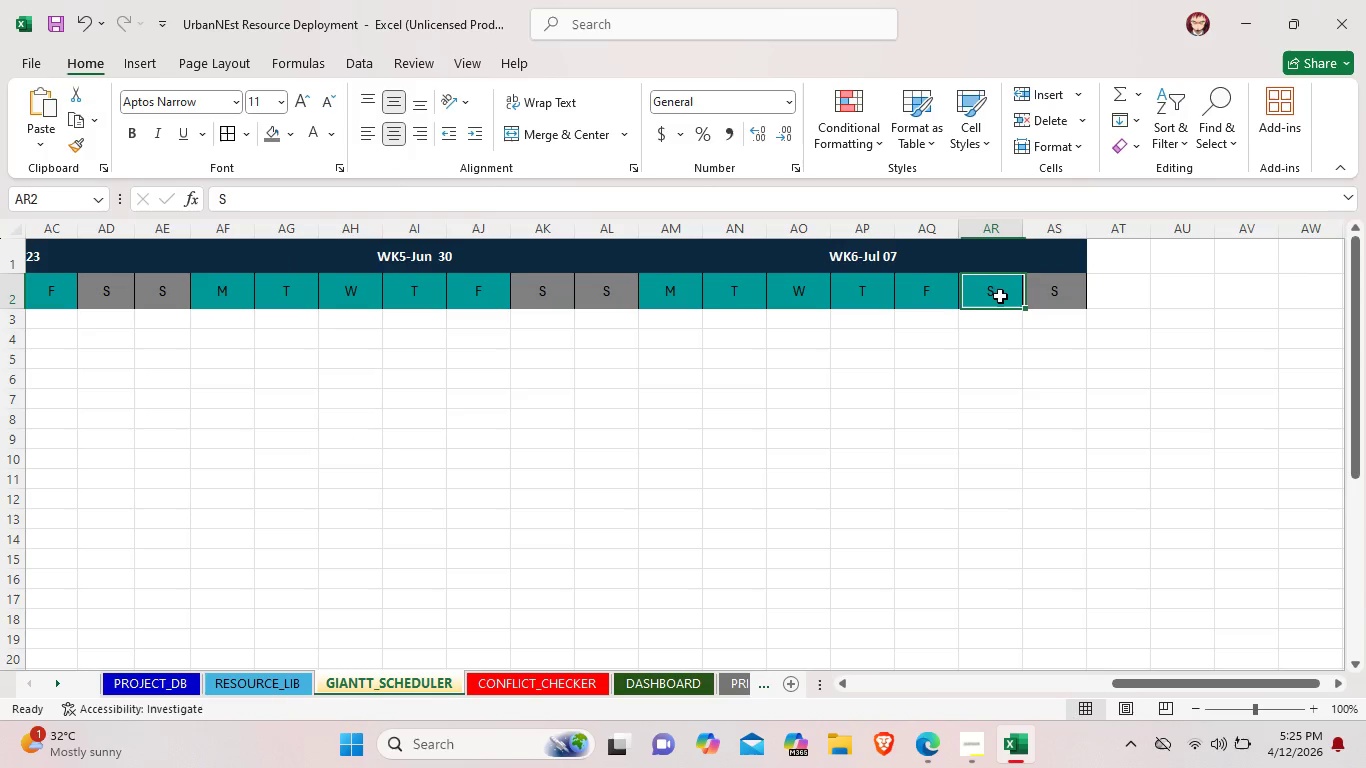 
left_click([1000, 296])
 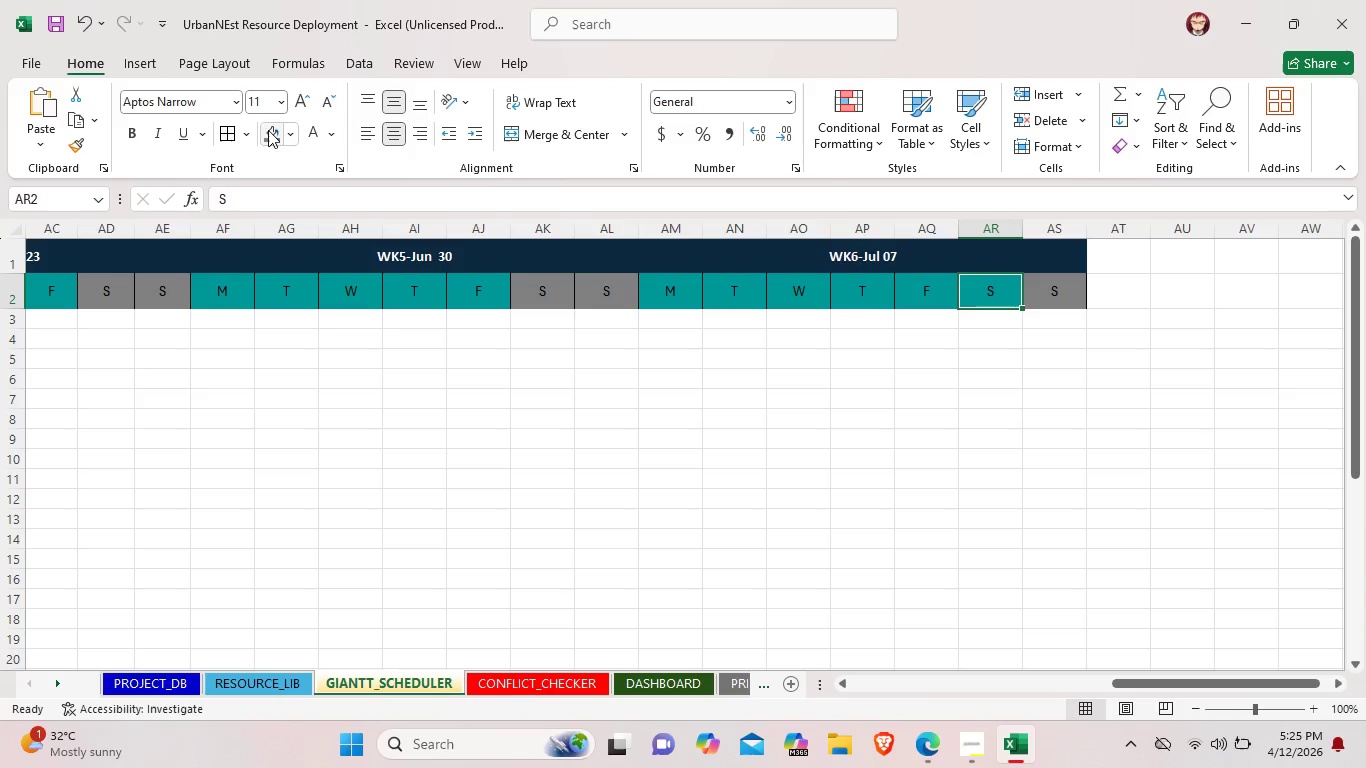 
left_click([265, 129])
 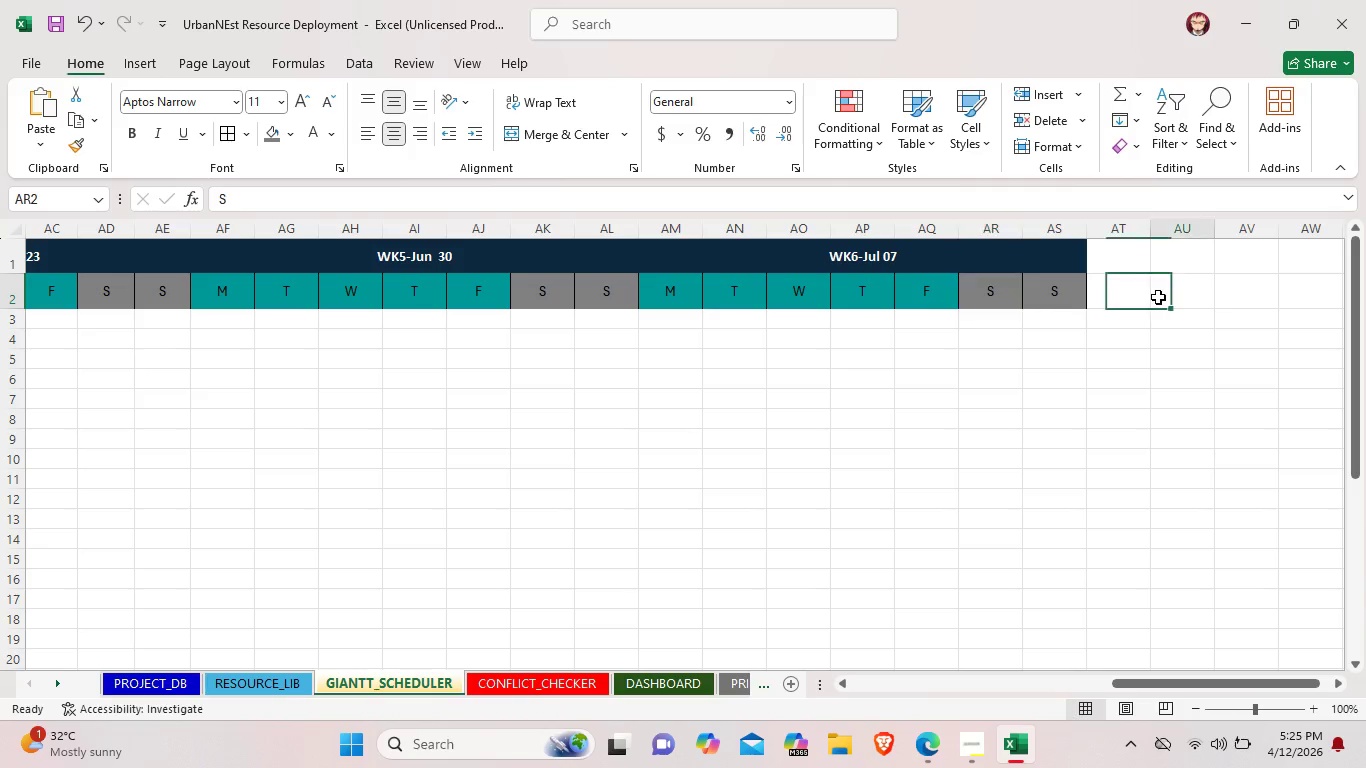 
left_click([1158, 297])
 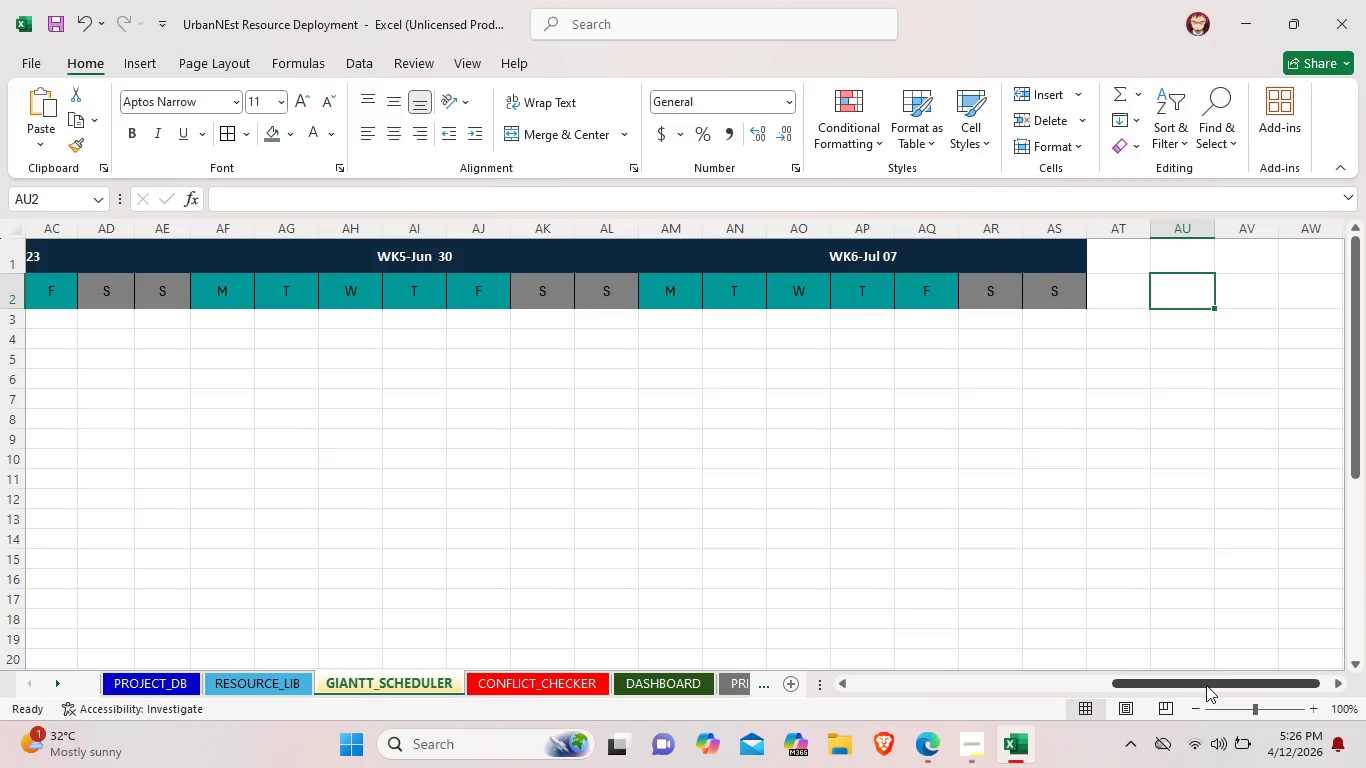 
left_click_drag(start_coordinate=[1206, 685], to_coordinate=[1241, 685])
 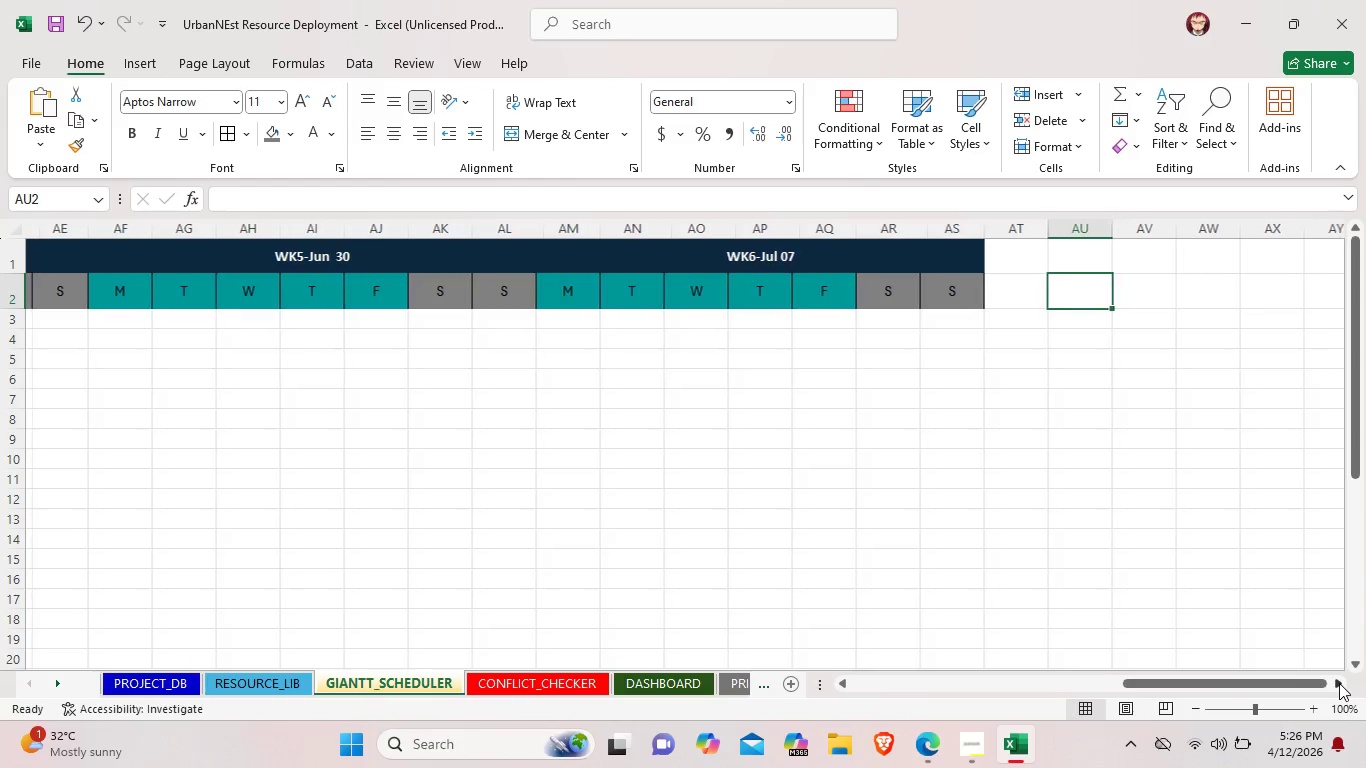 
double_click([1339, 683])
 